 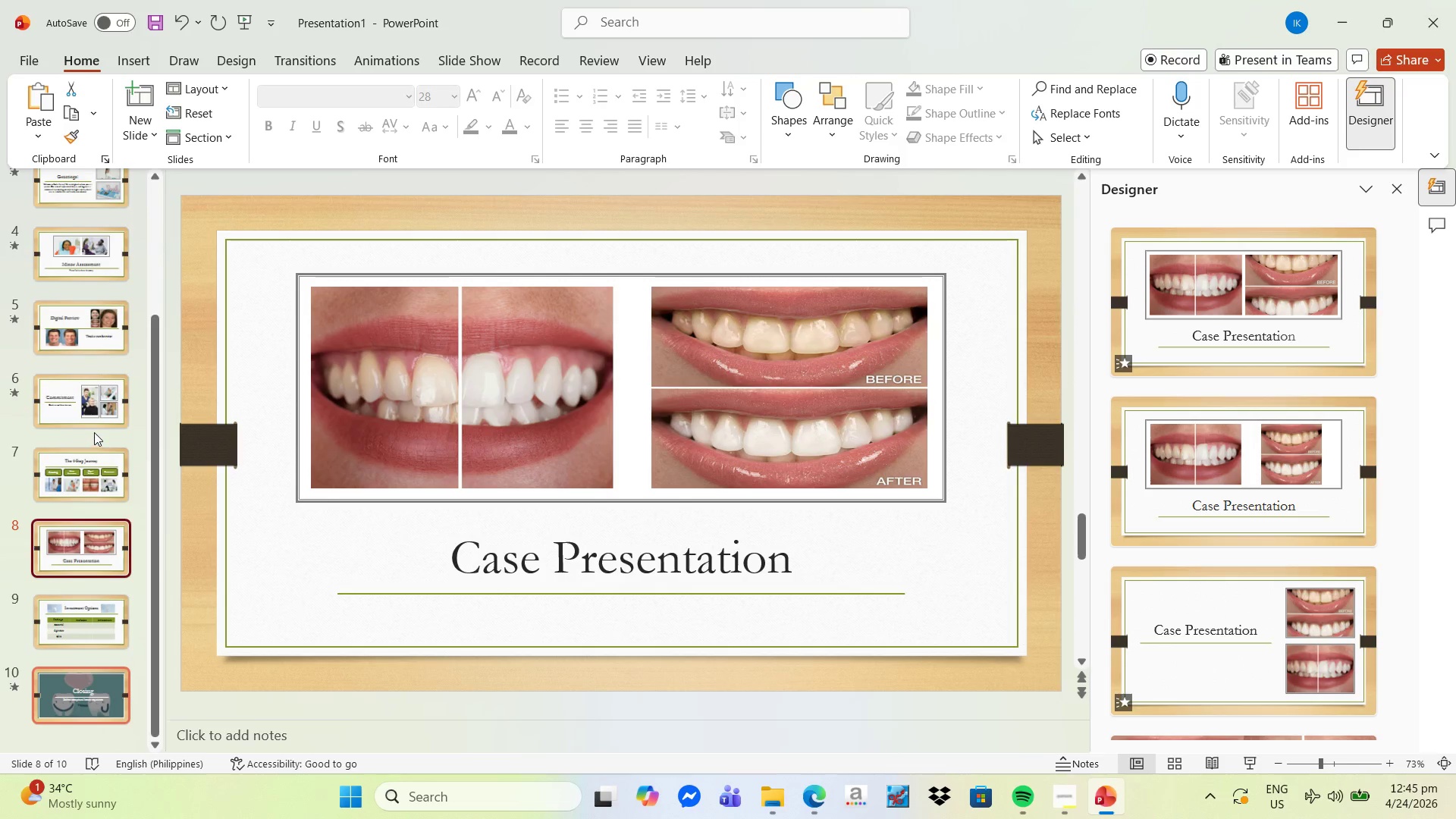 
scroll: coordinate [86, 437], scroll_direction: down, amount: 5.0
 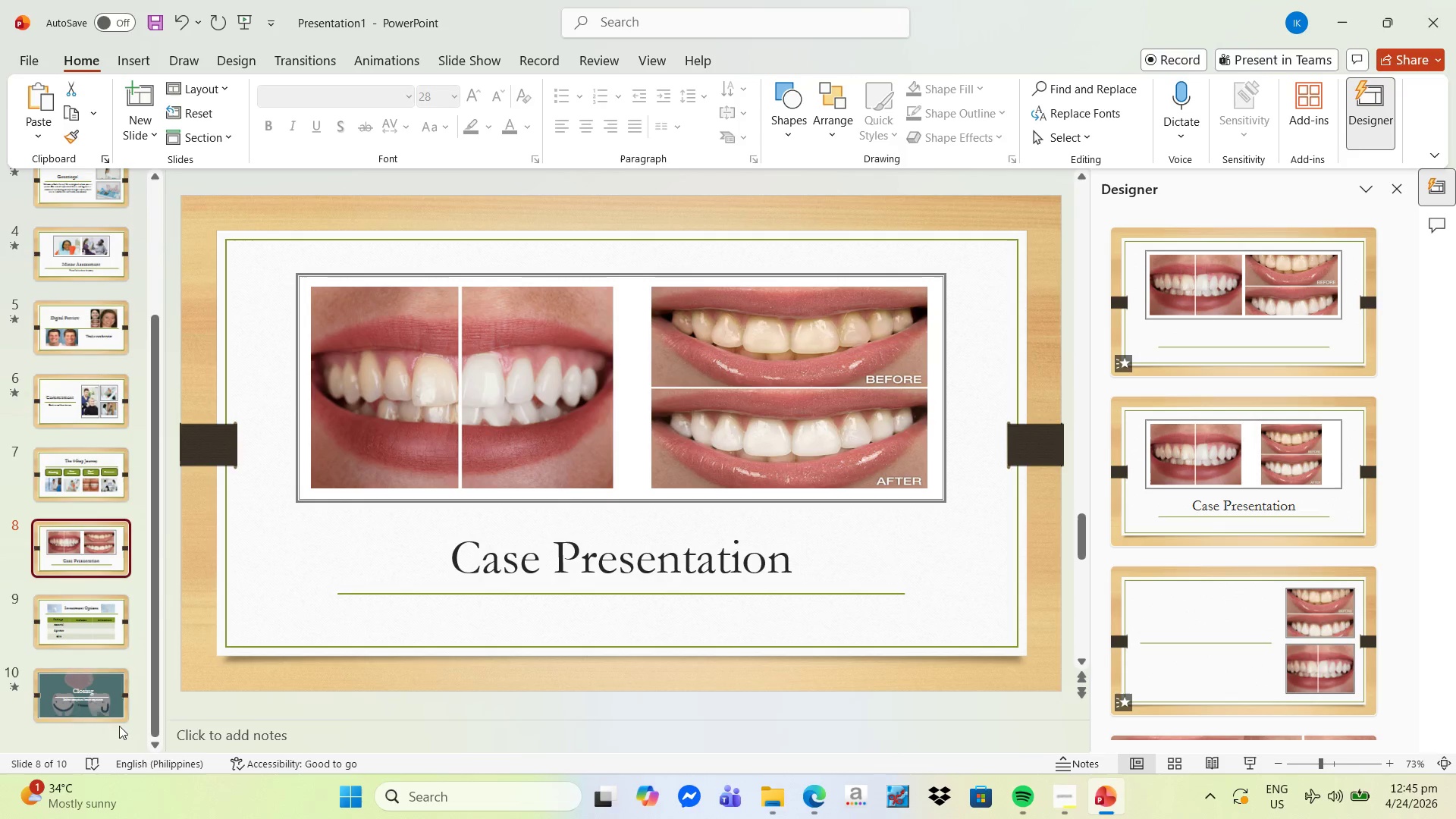 
left_click([96, 692])
 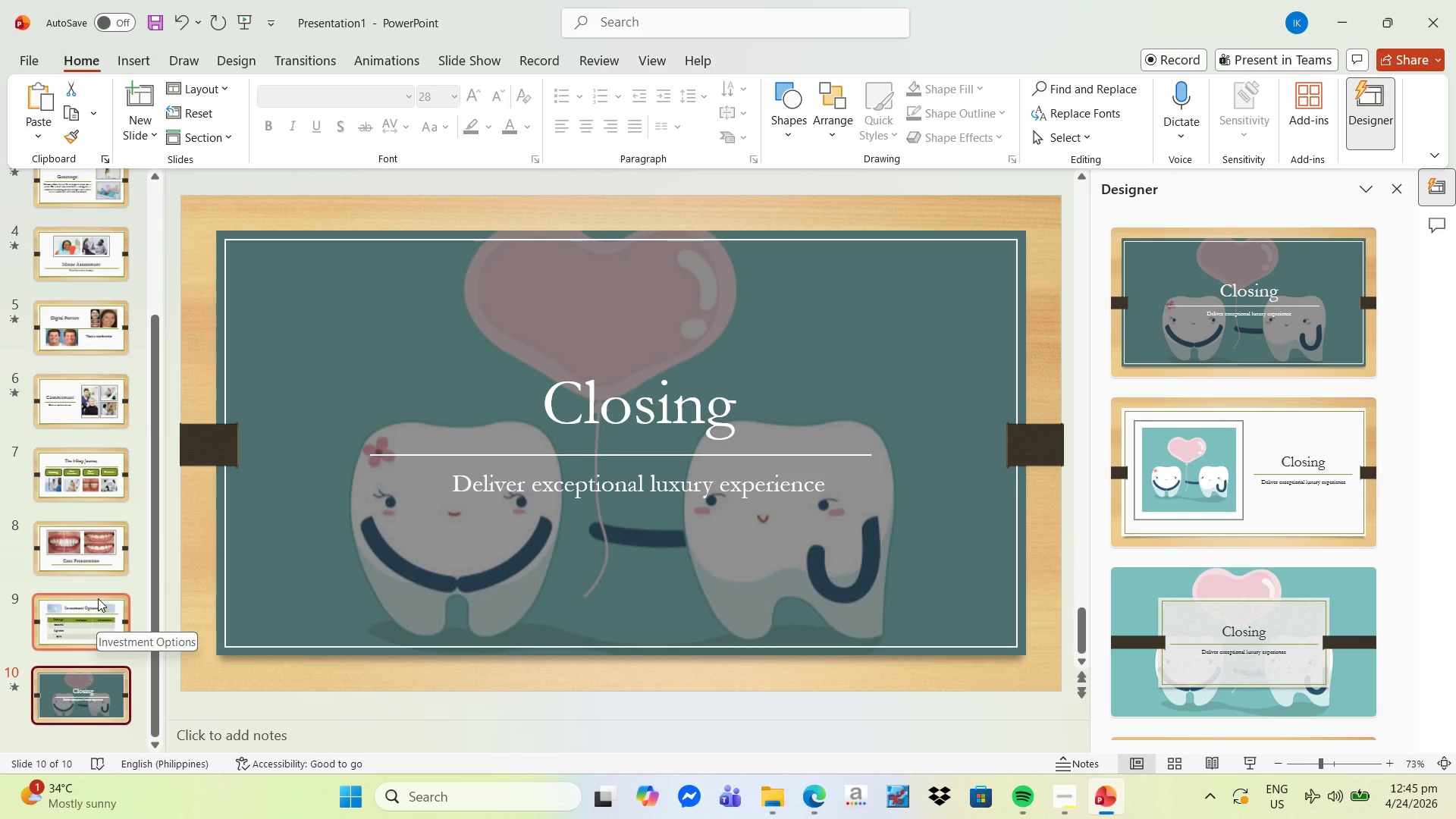 
left_click([799, 538])
 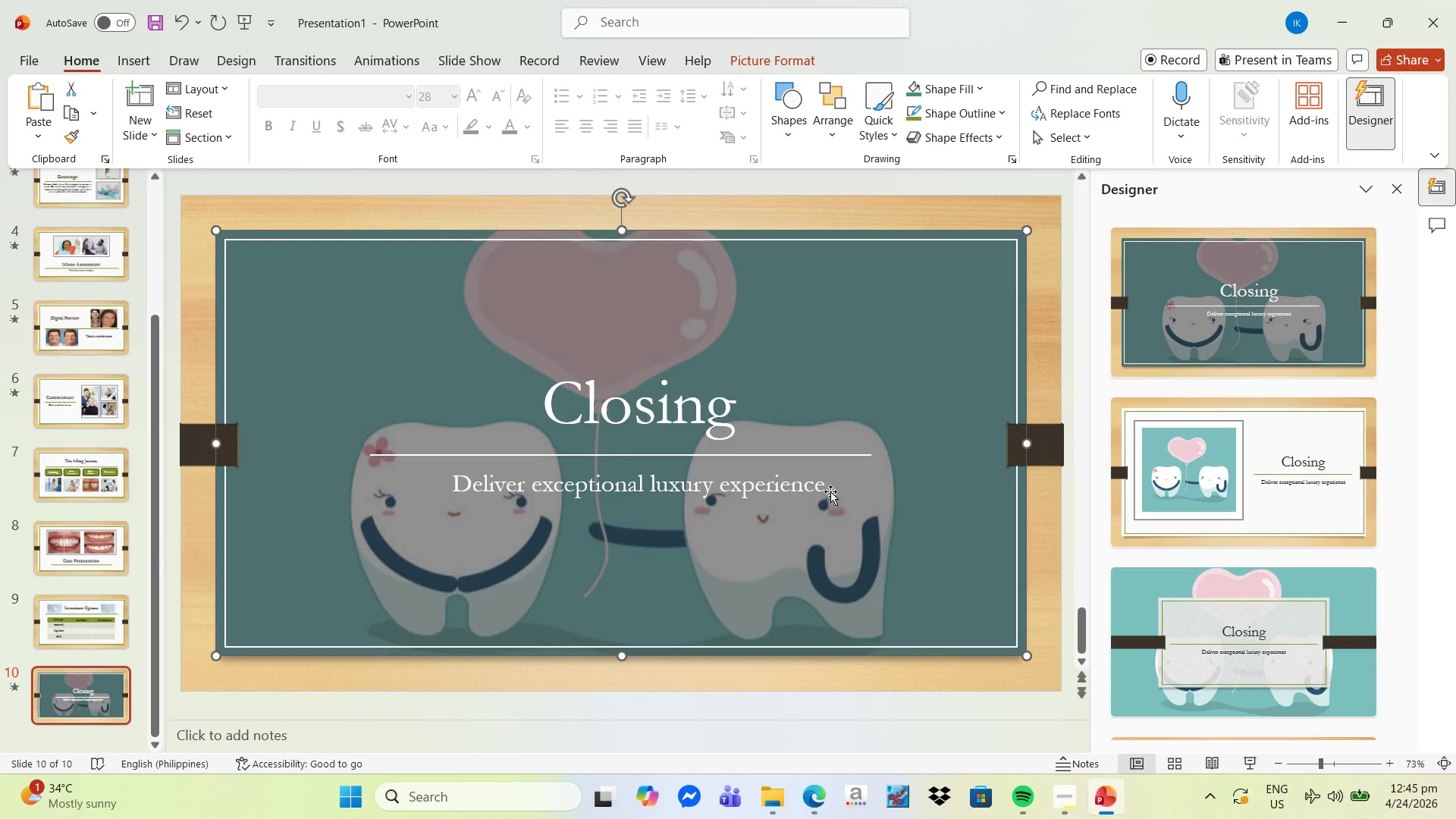 
left_click([830, 491])
 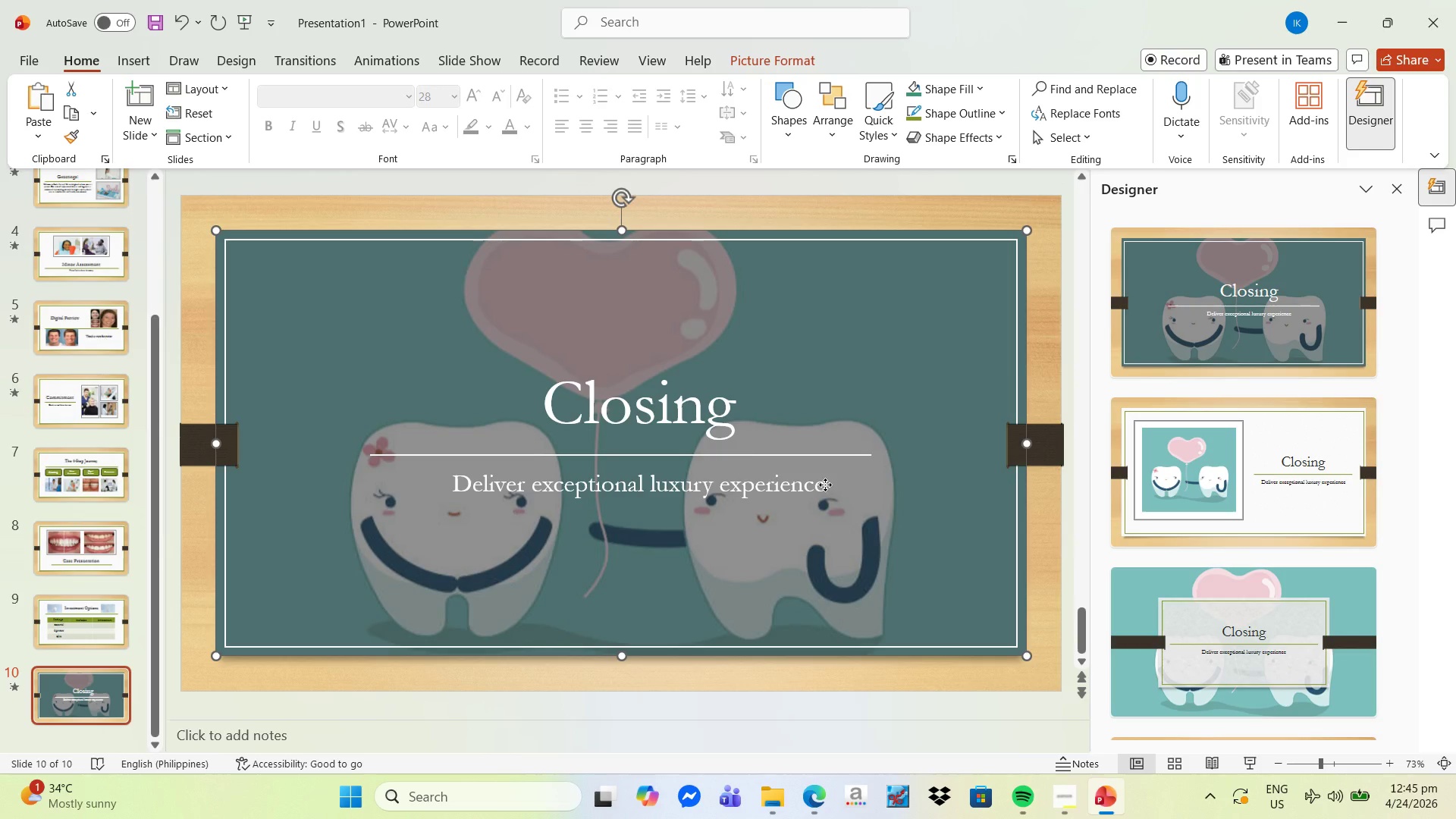 
double_click([825, 485])
 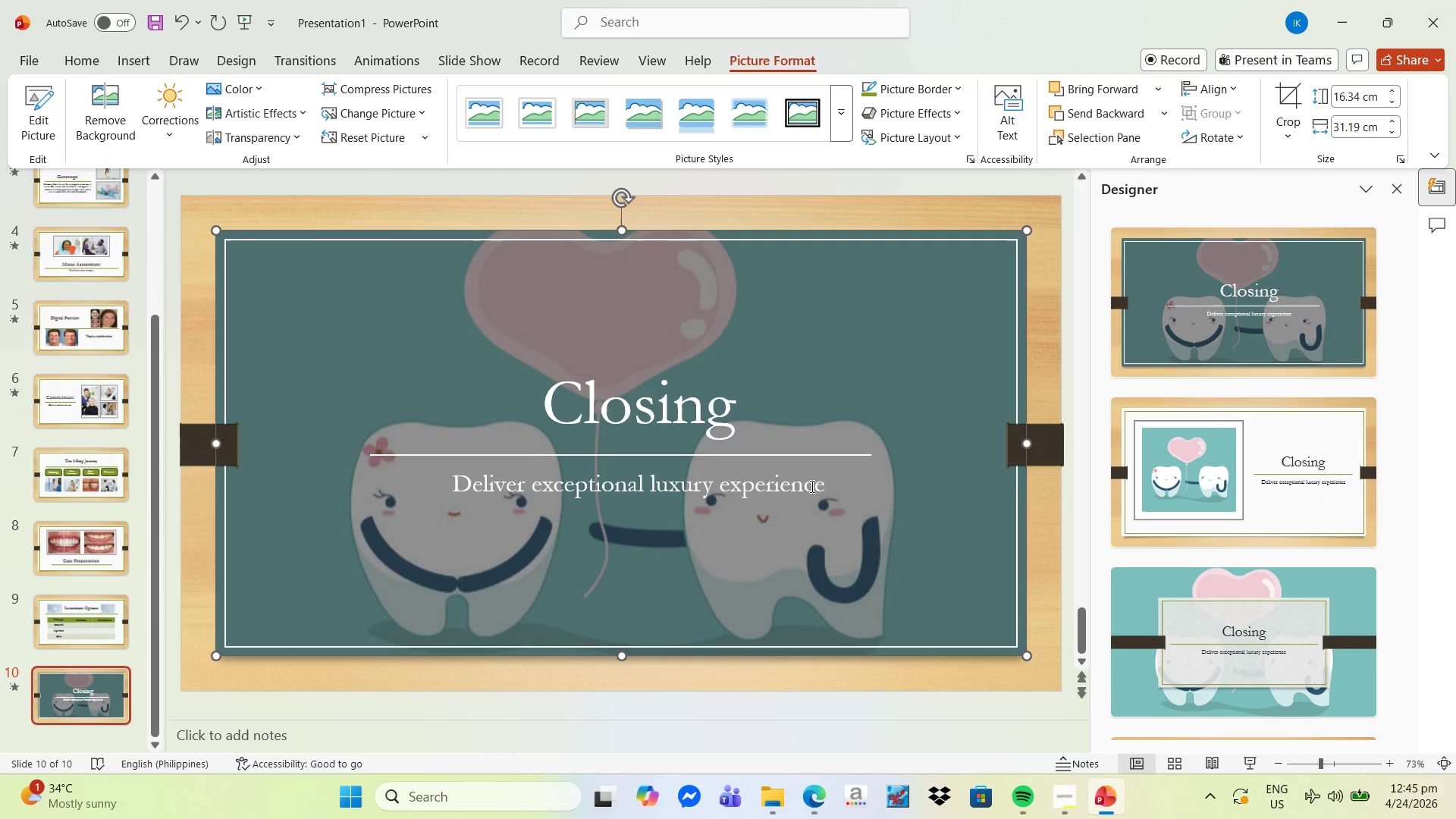 
left_click([811, 486])
 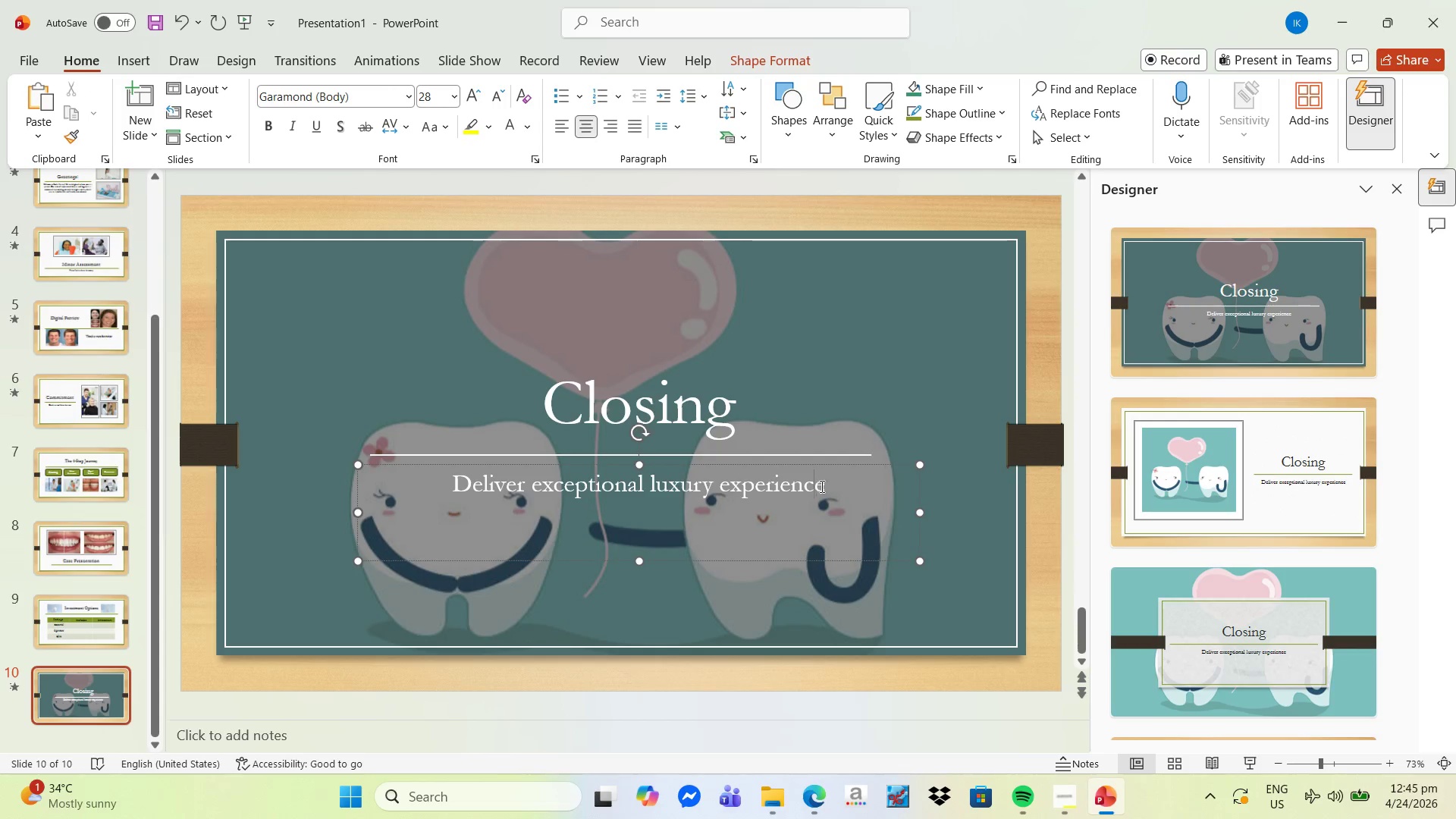 
left_click([822, 486])
 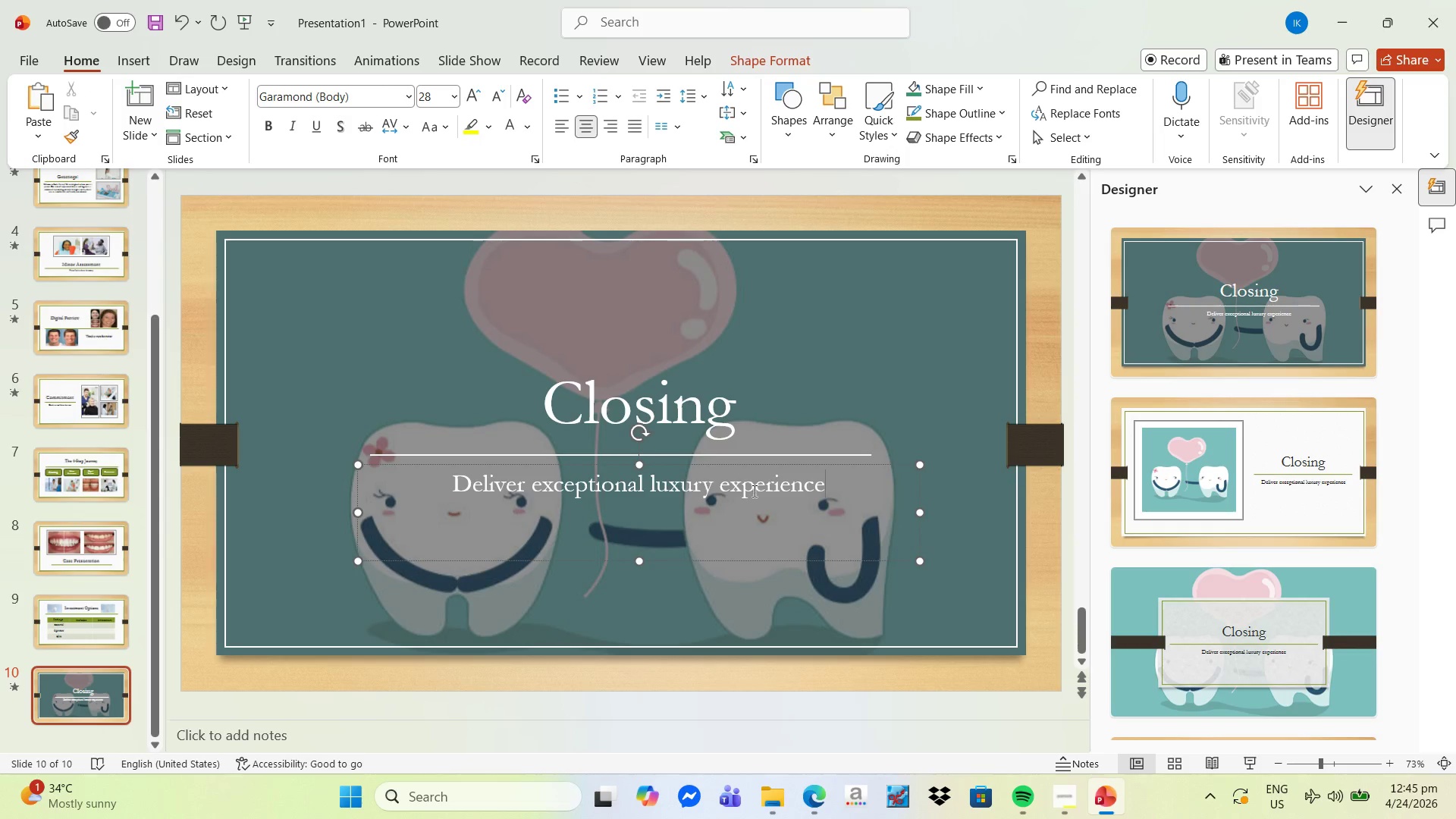 
key(Control+1)
 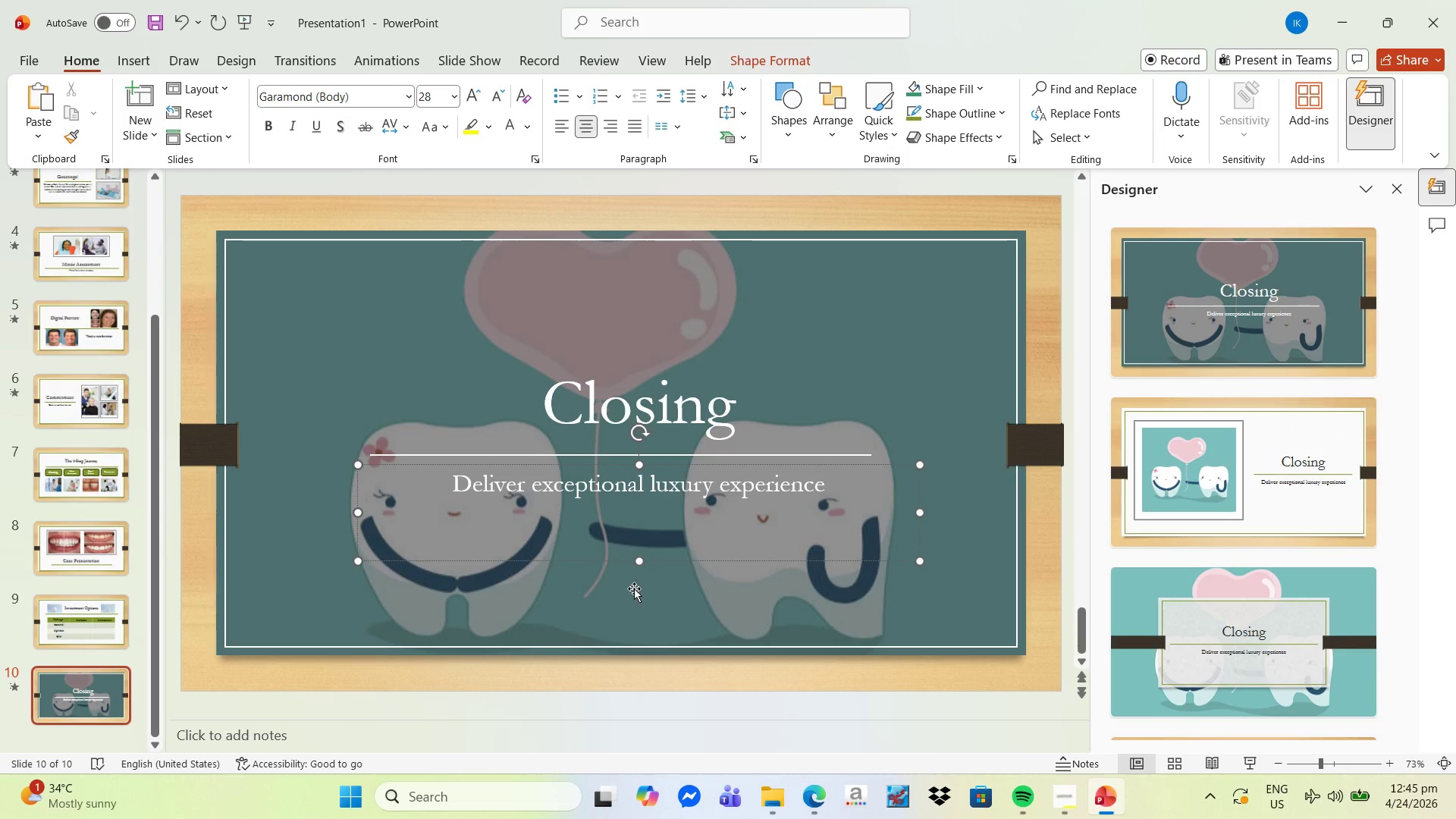 
key(Shift+1)
 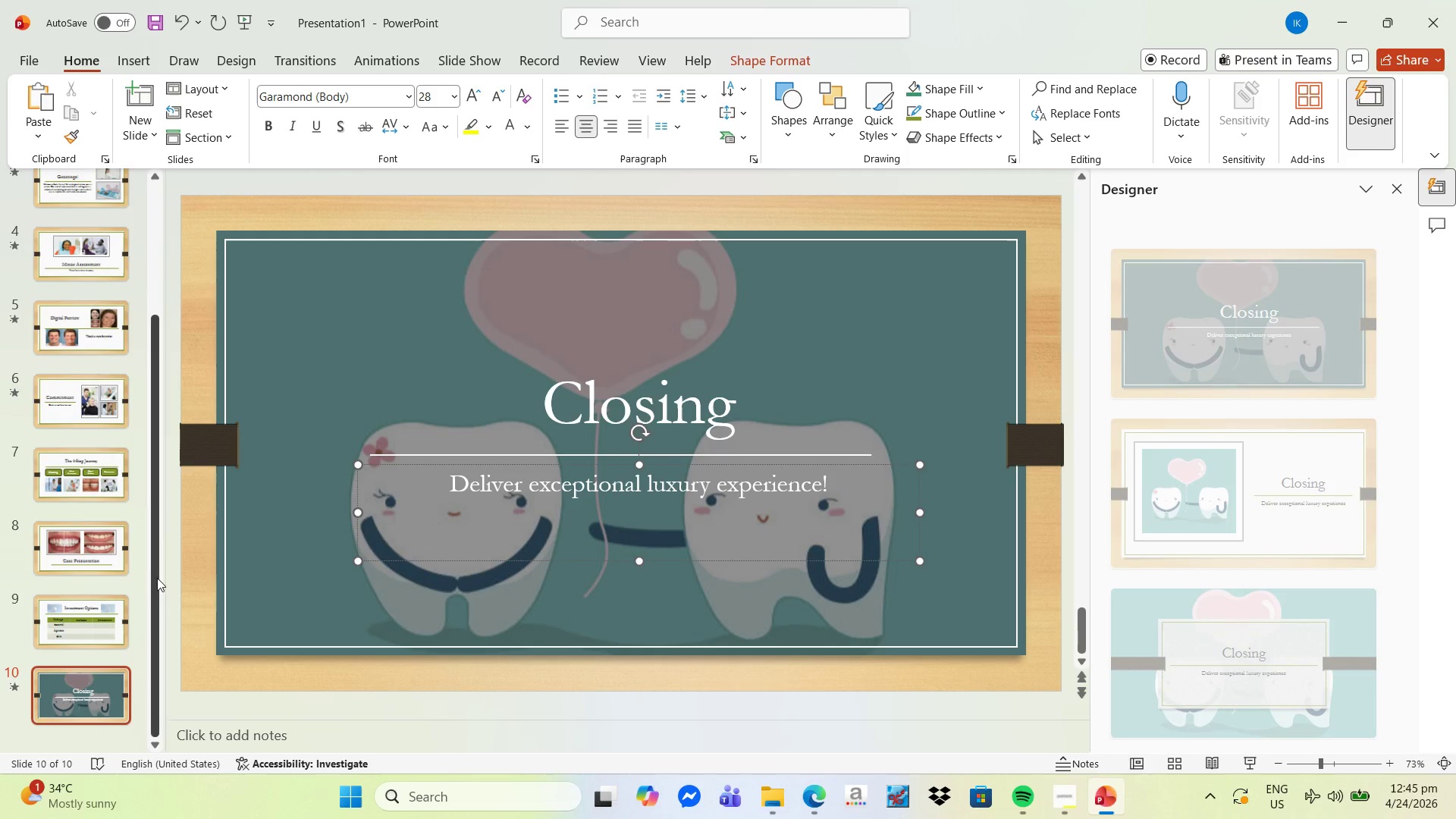 
left_click([59, 635])
 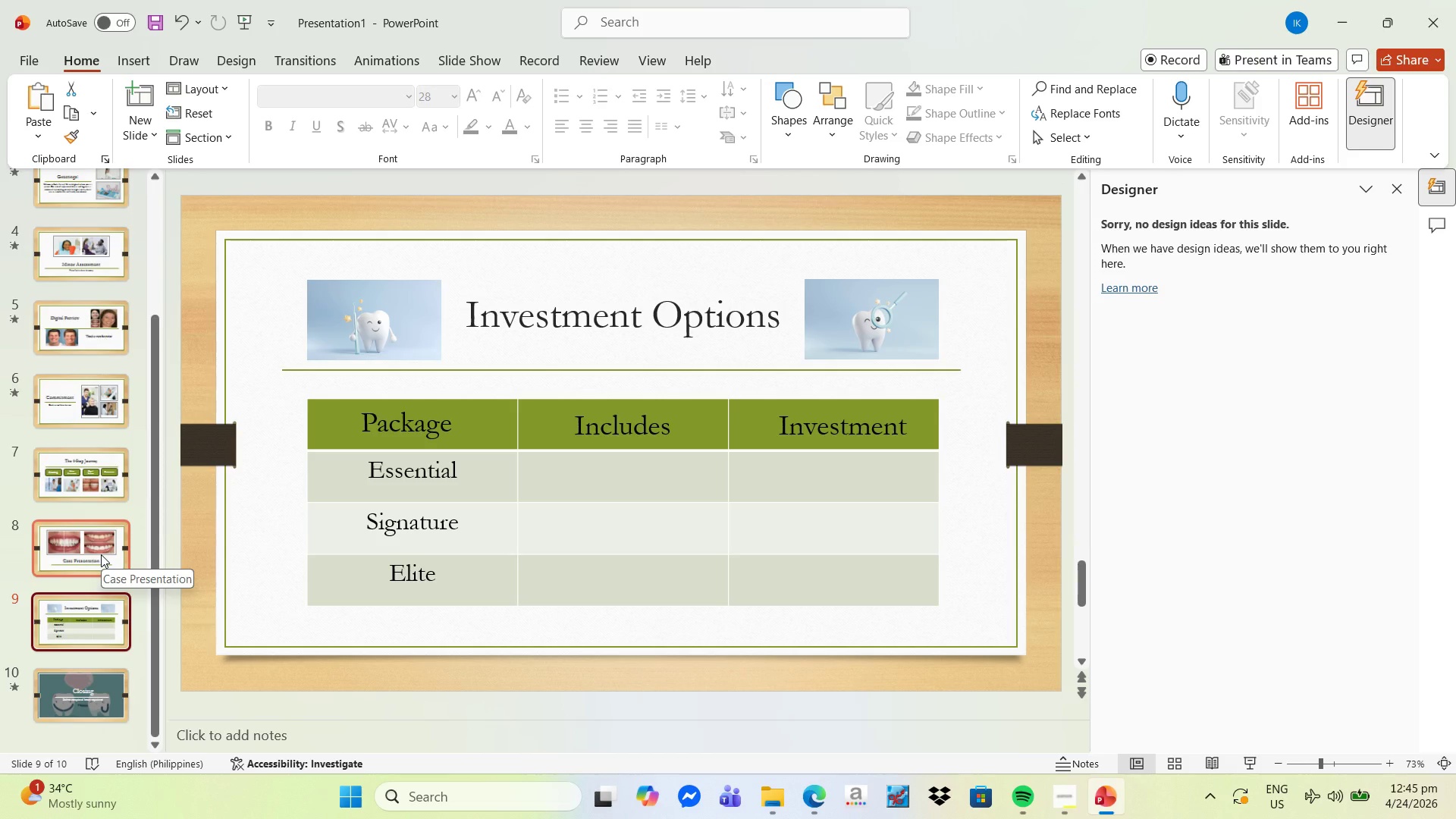 
left_click([101, 554])
 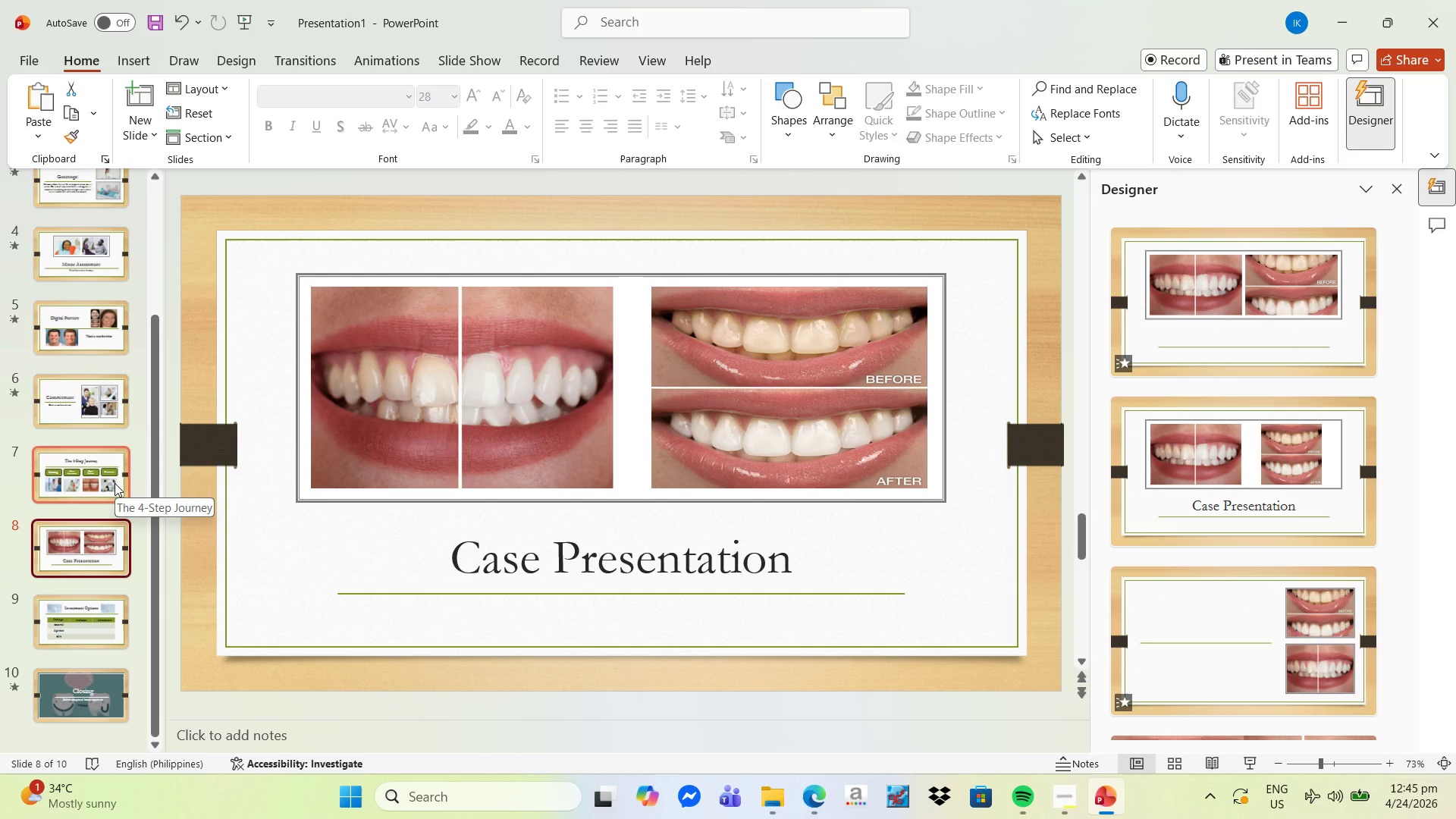 
left_click([115, 483])
 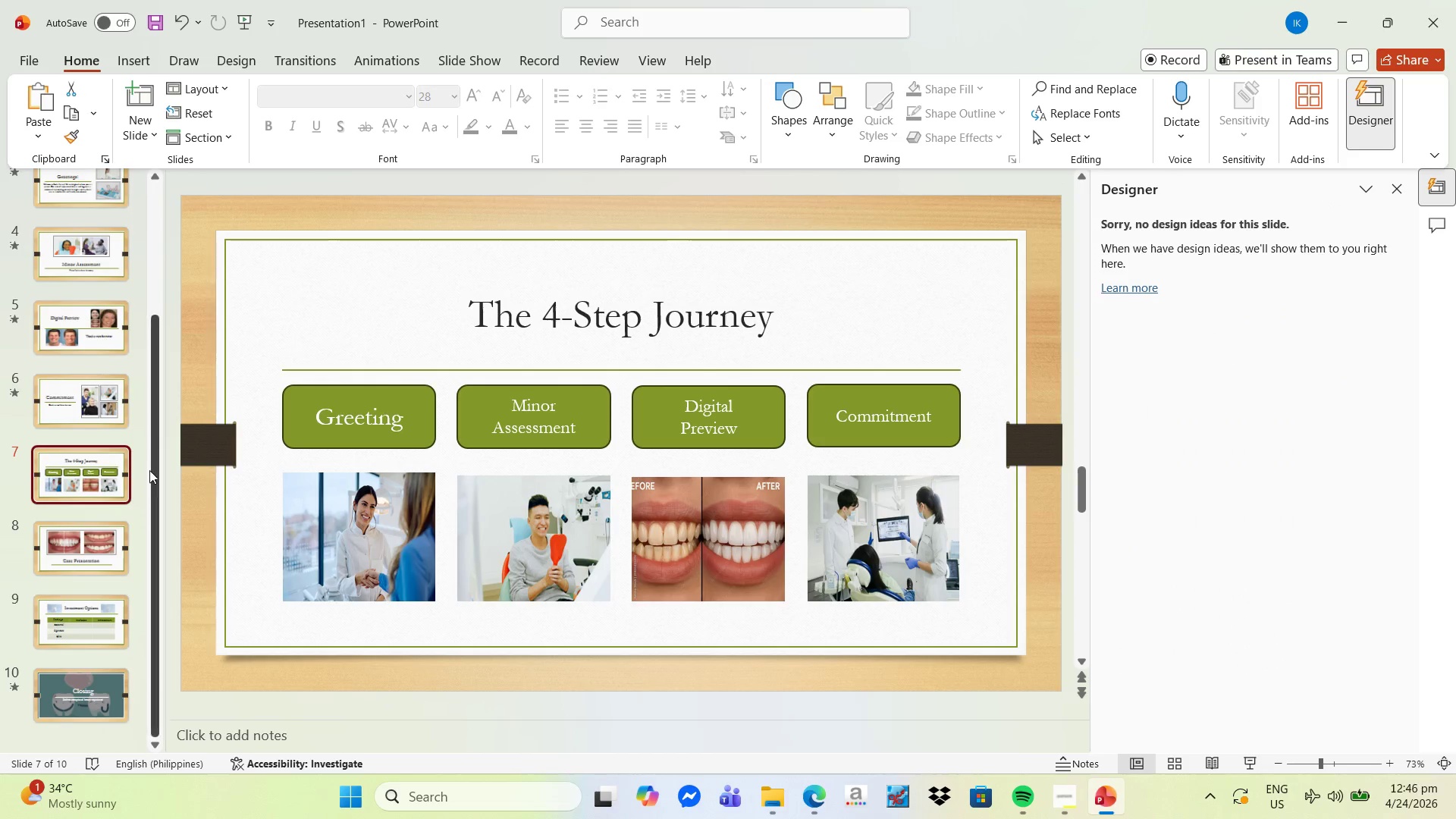 
left_click([113, 423])
 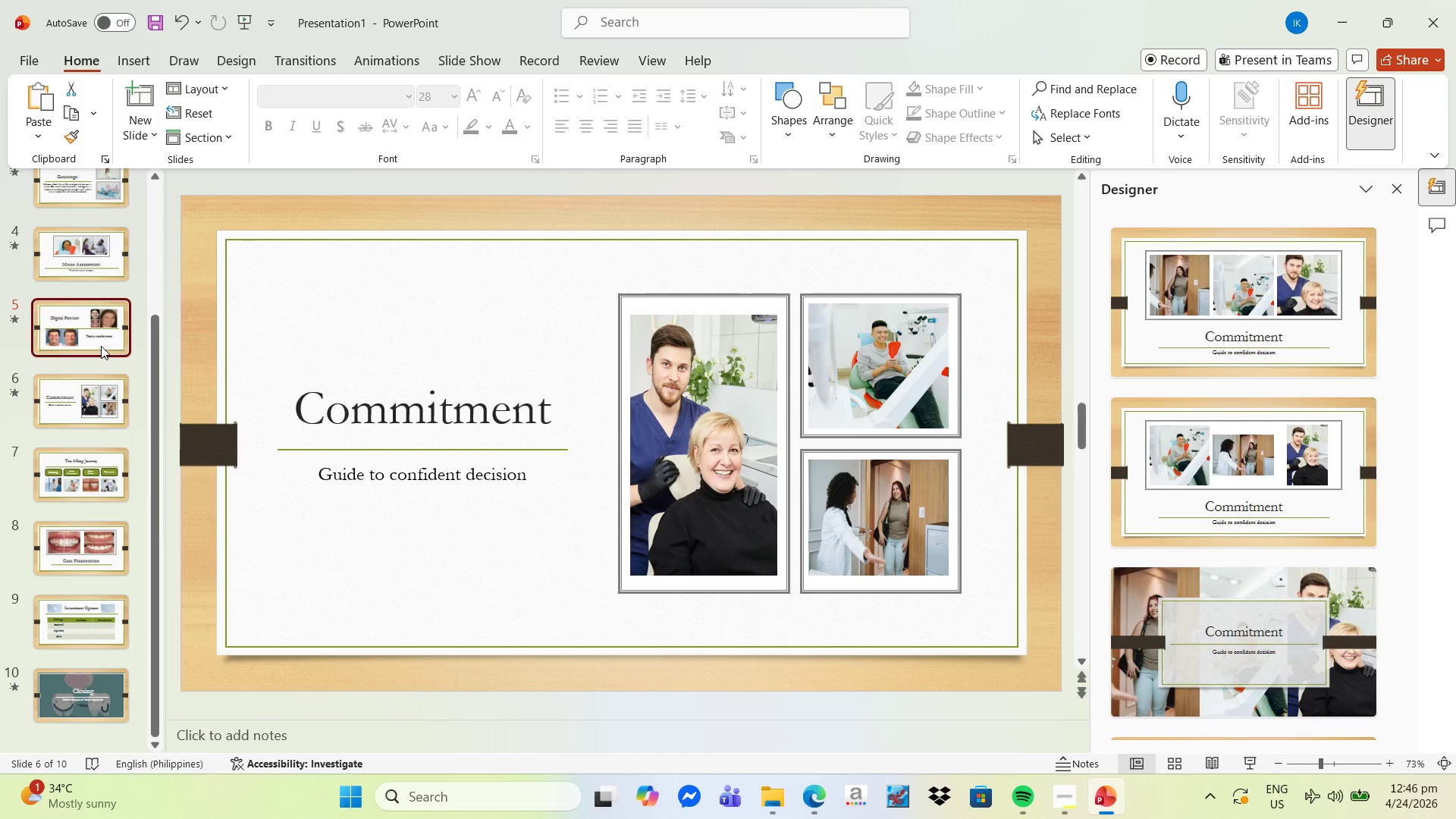 
wait(6.91)
 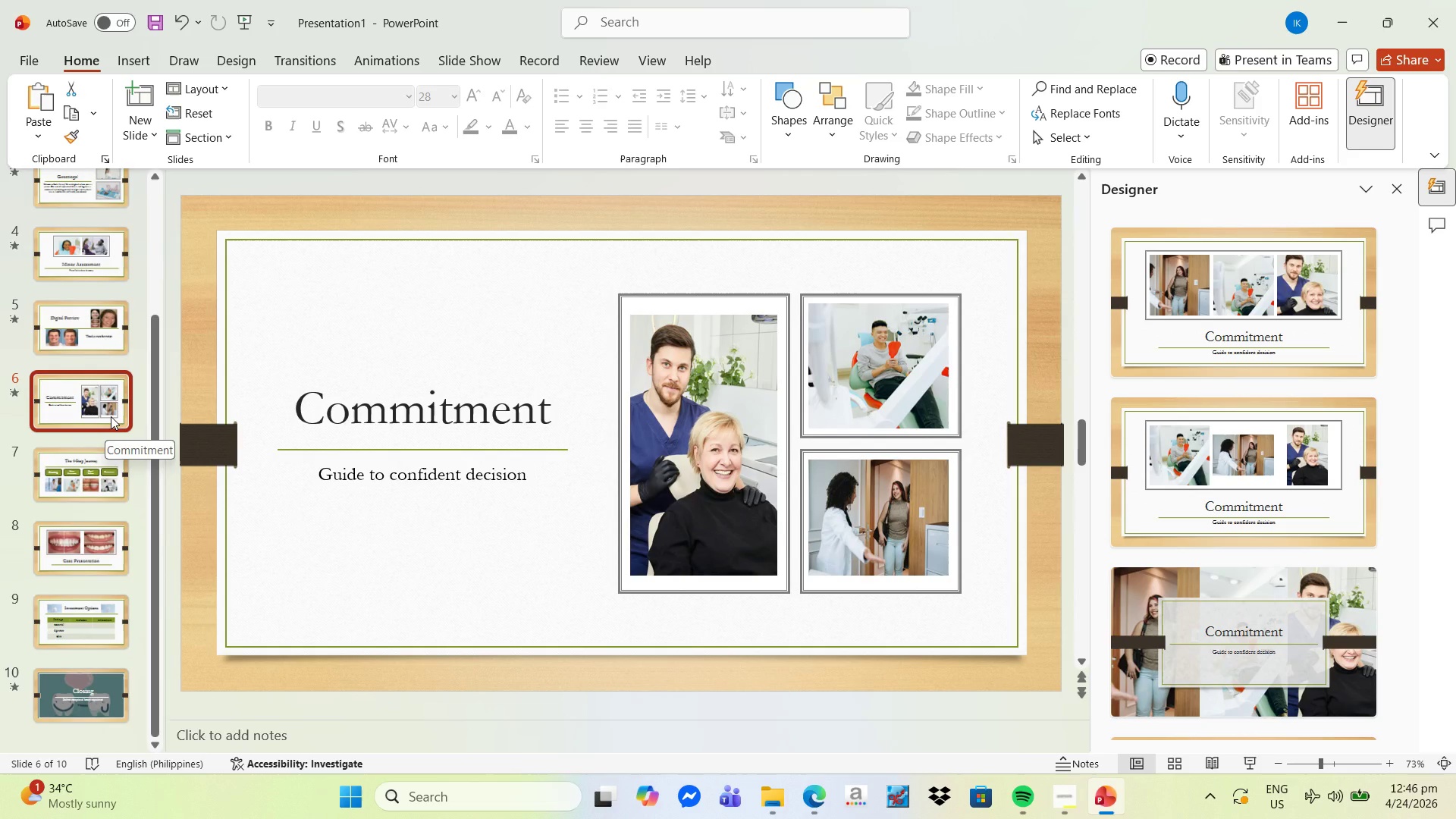 
scroll: coordinate [97, 373], scroll_direction: up, amount: 15.0
 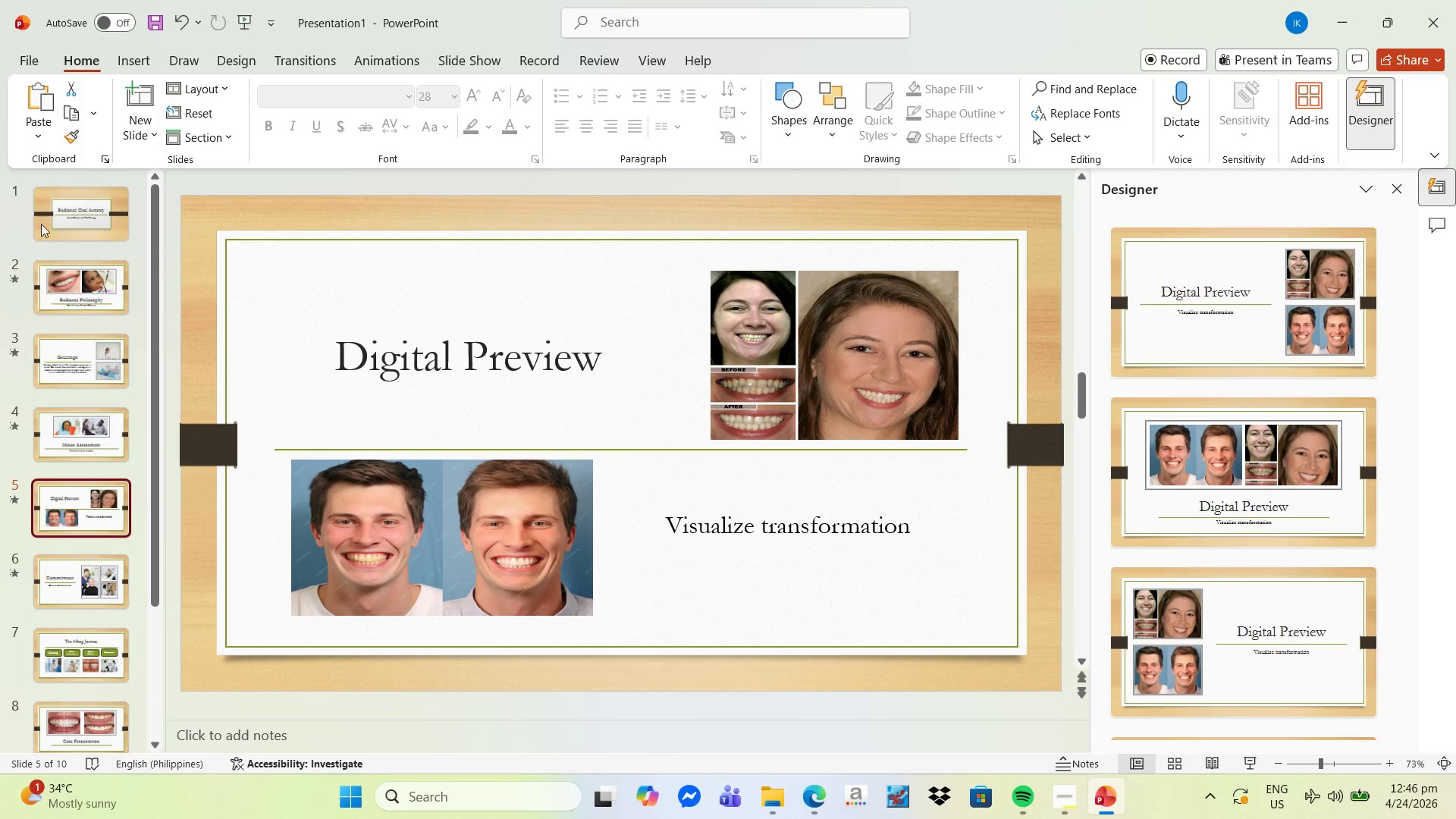 
left_click([19, 57])
 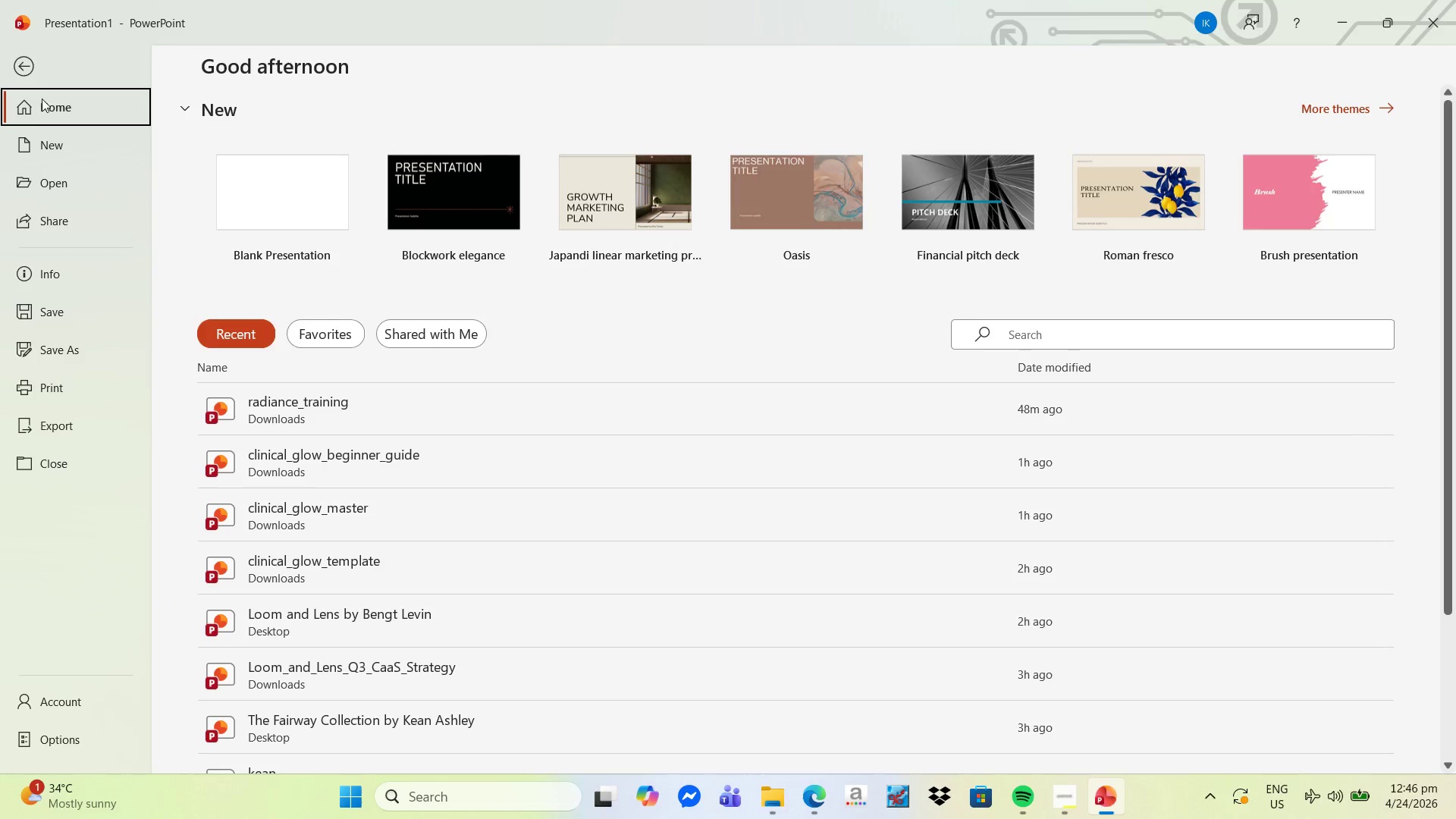 
left_click([12, 64])
 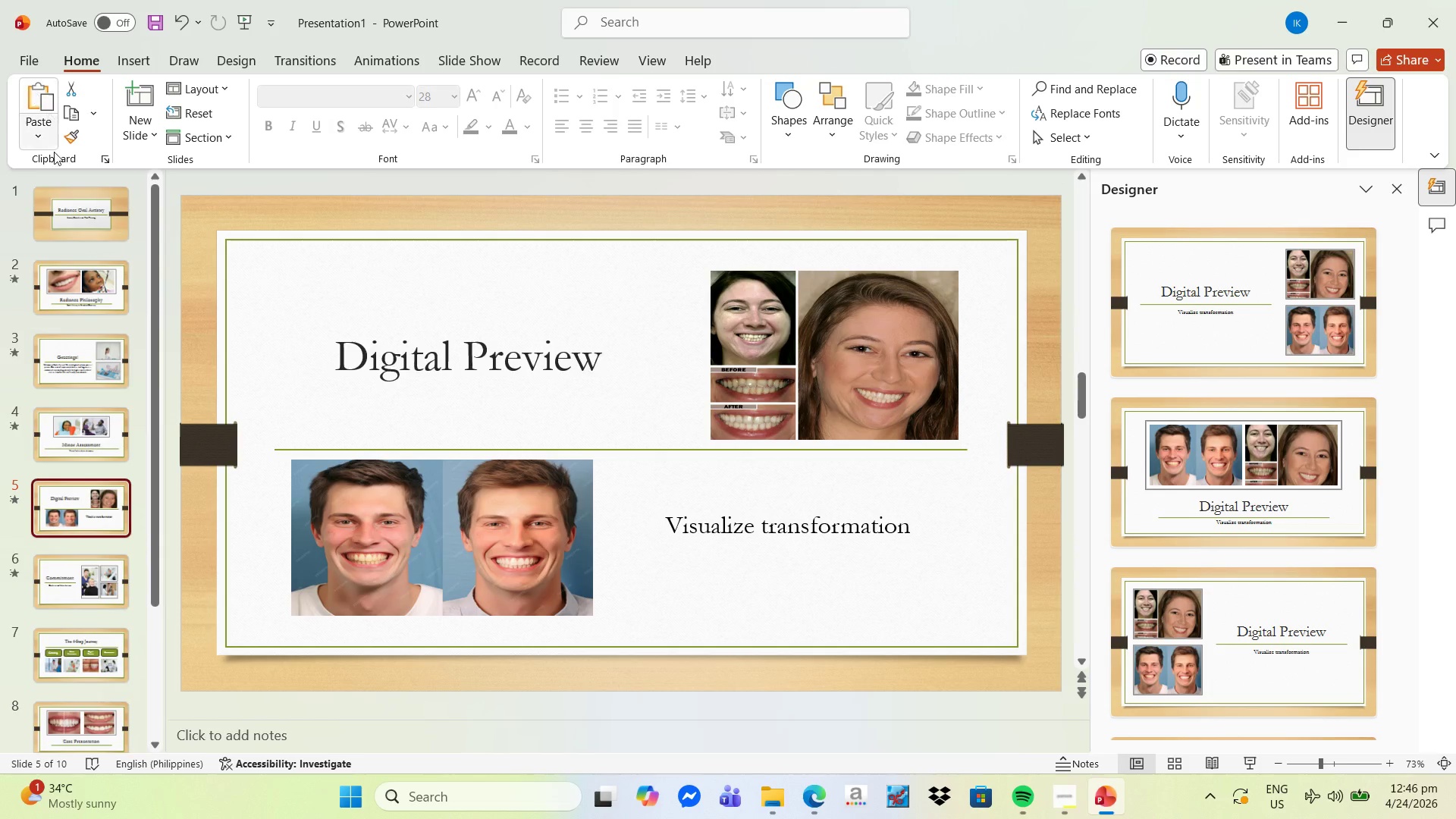 
left_click([72, 211])
 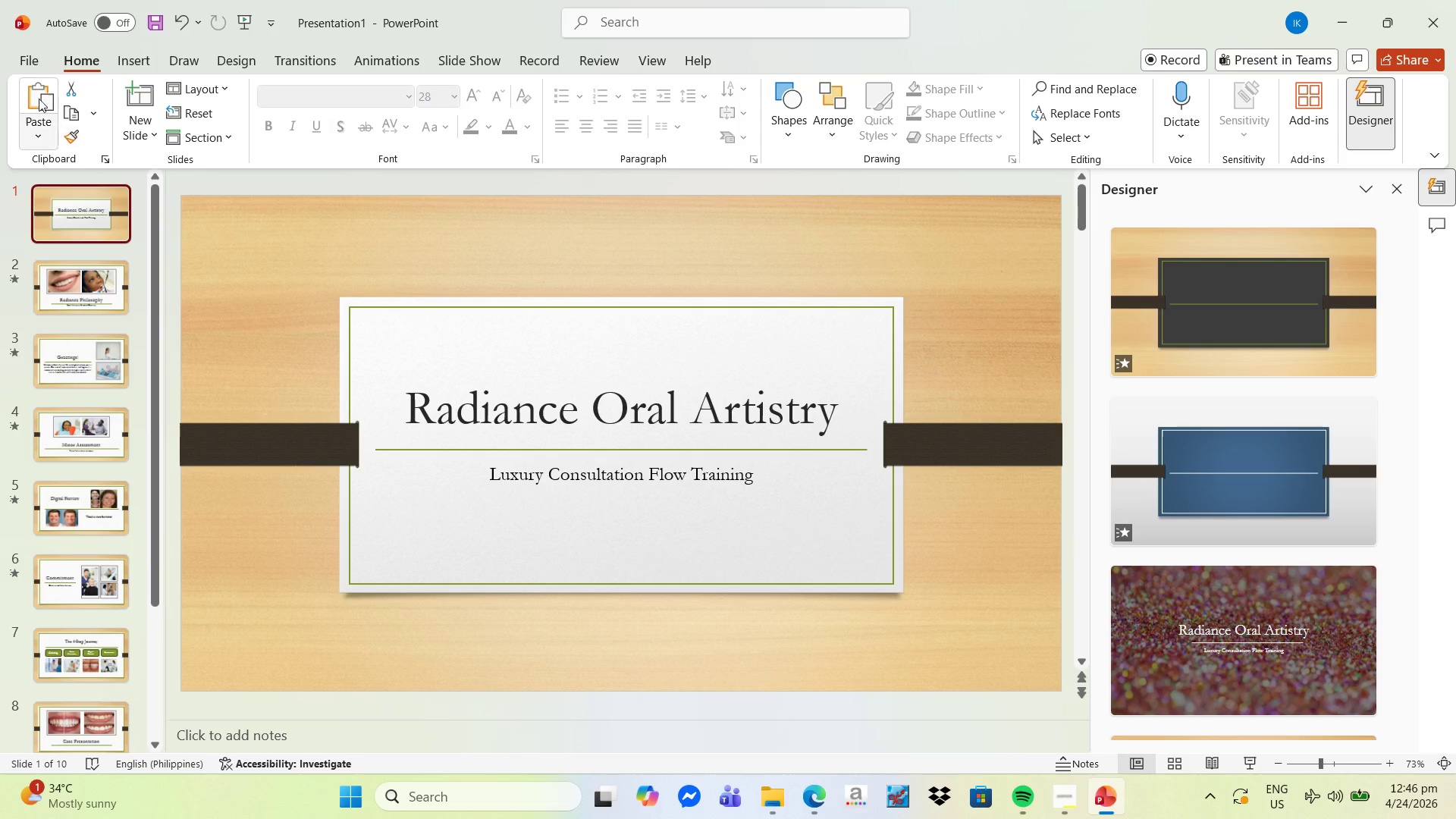 
left_click([28, 62])
 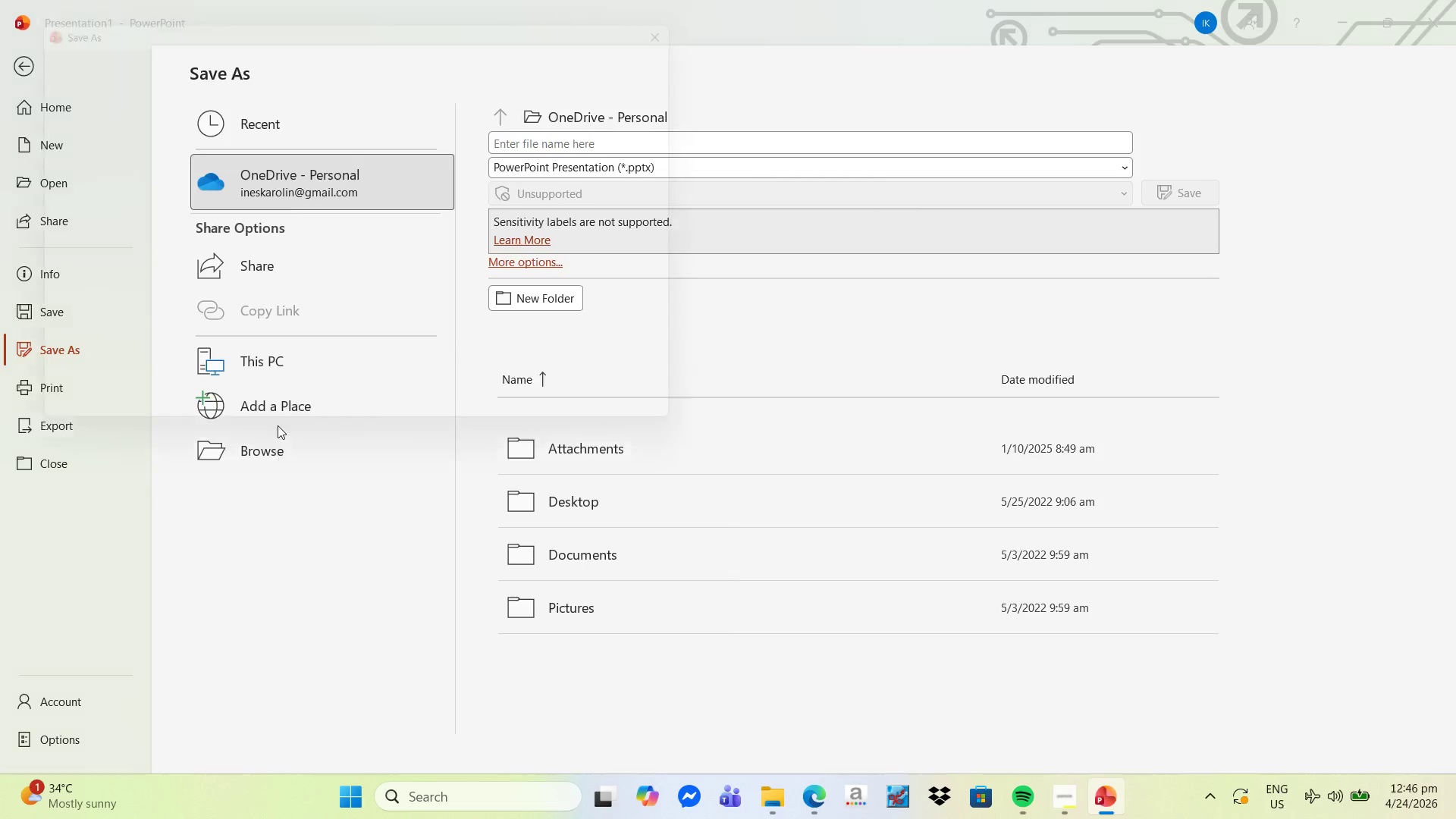 
wait(6.61)
 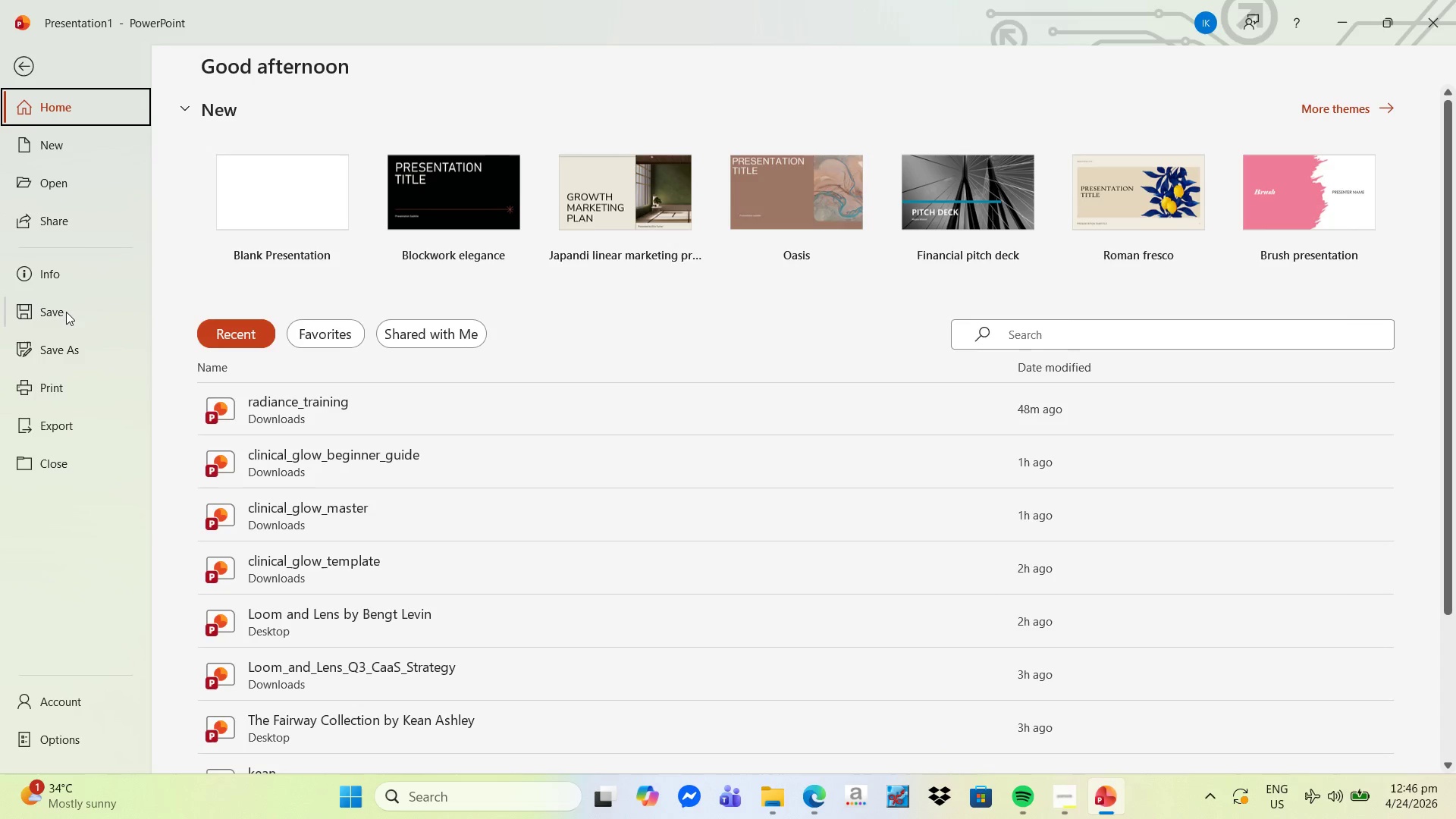 
left_click([86, 217])
 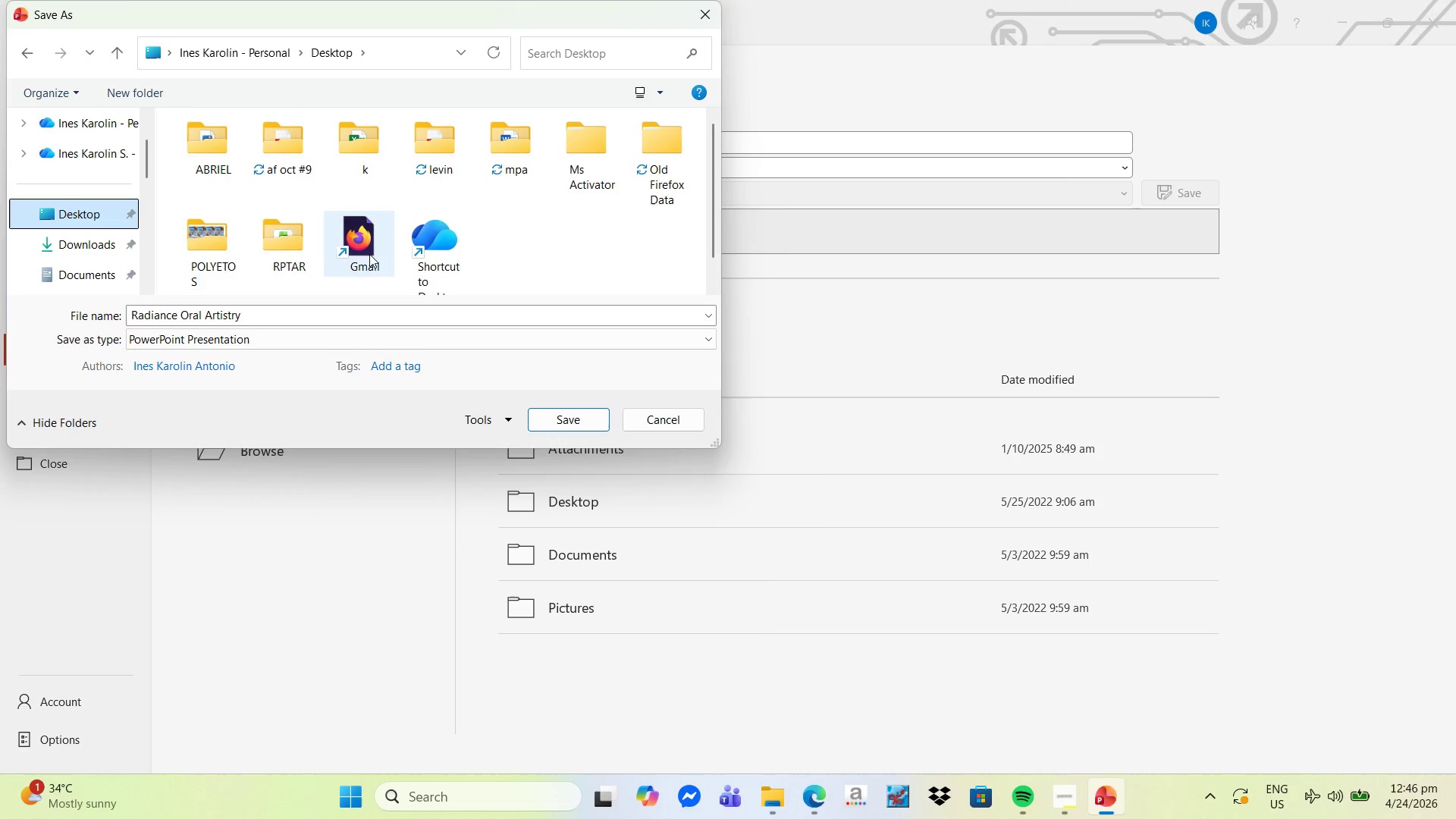 
scroll: coordinate [350, 273], scroll_direction: up, amount: 1.0
 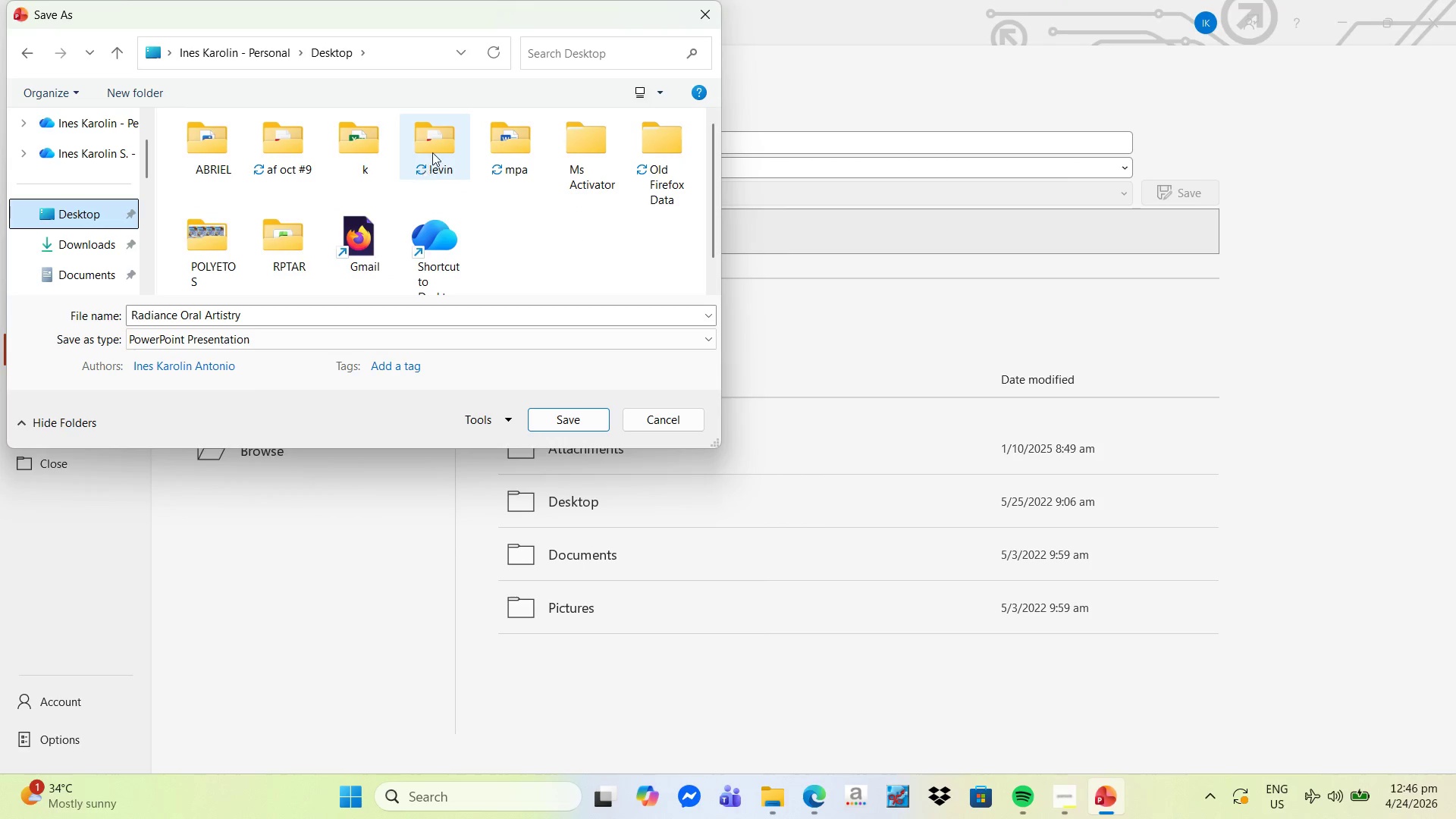 
double_click([433, 152])
 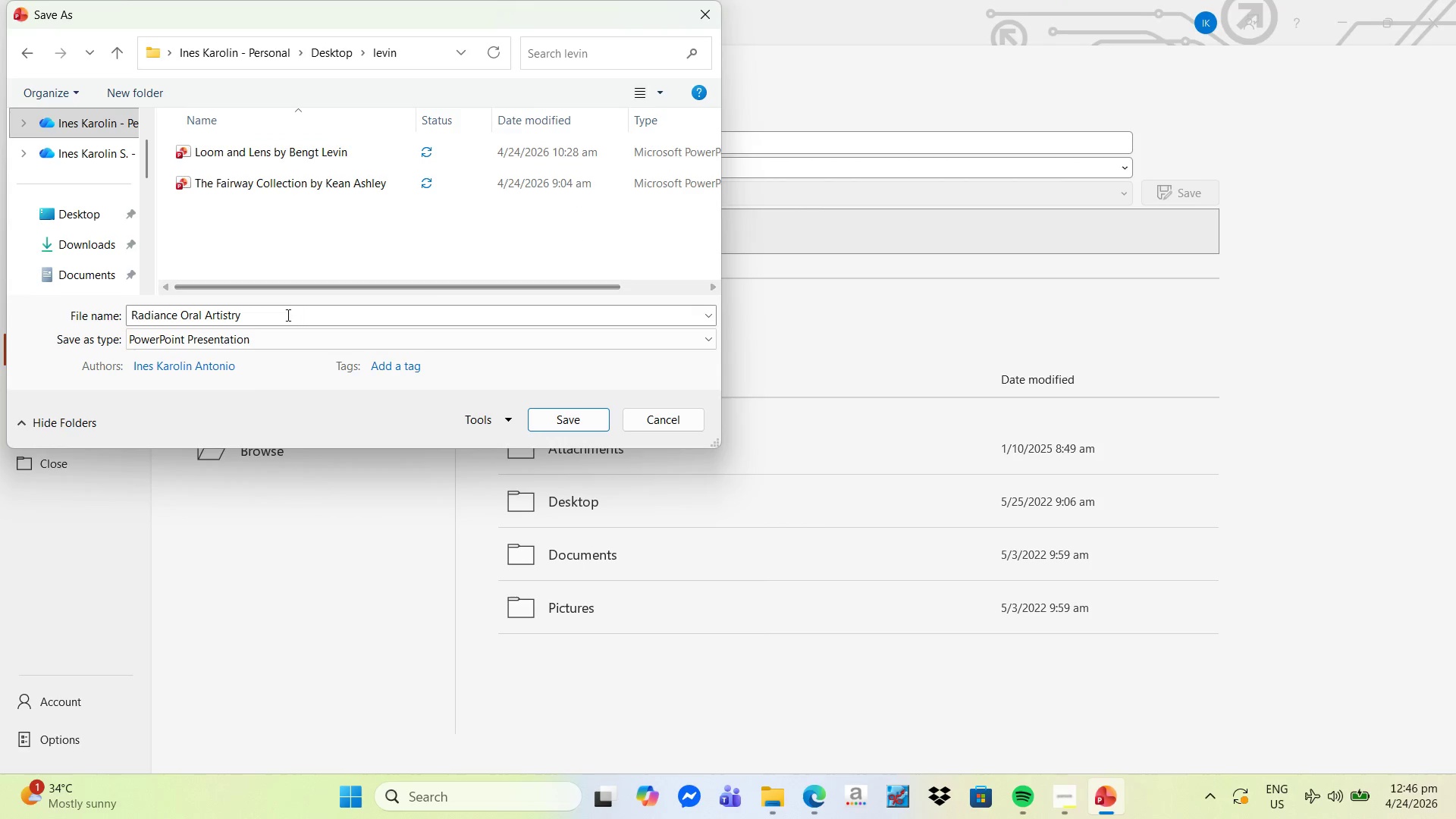 
double_click([285, 315])
 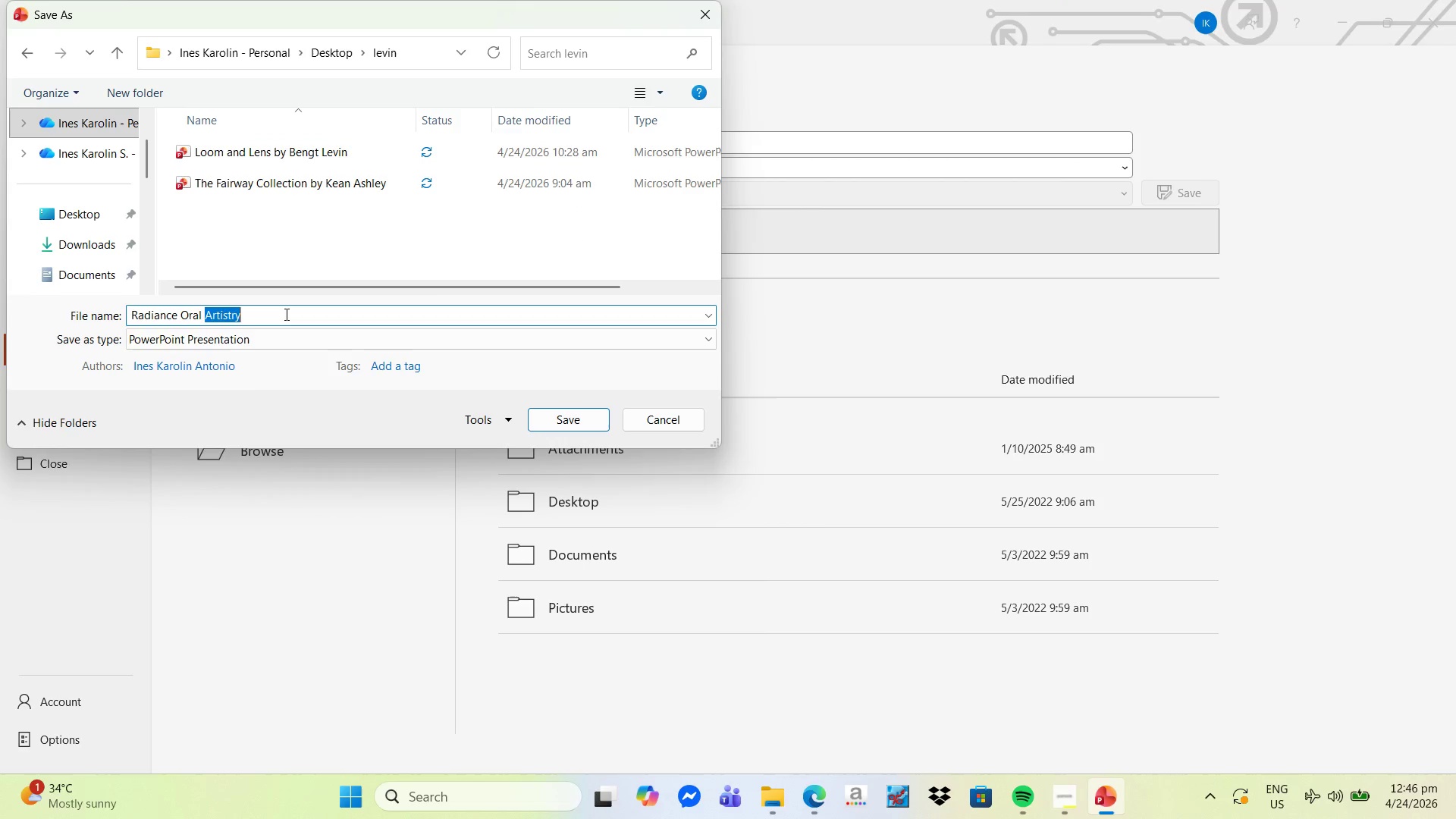 
triple_click([285, 314])
 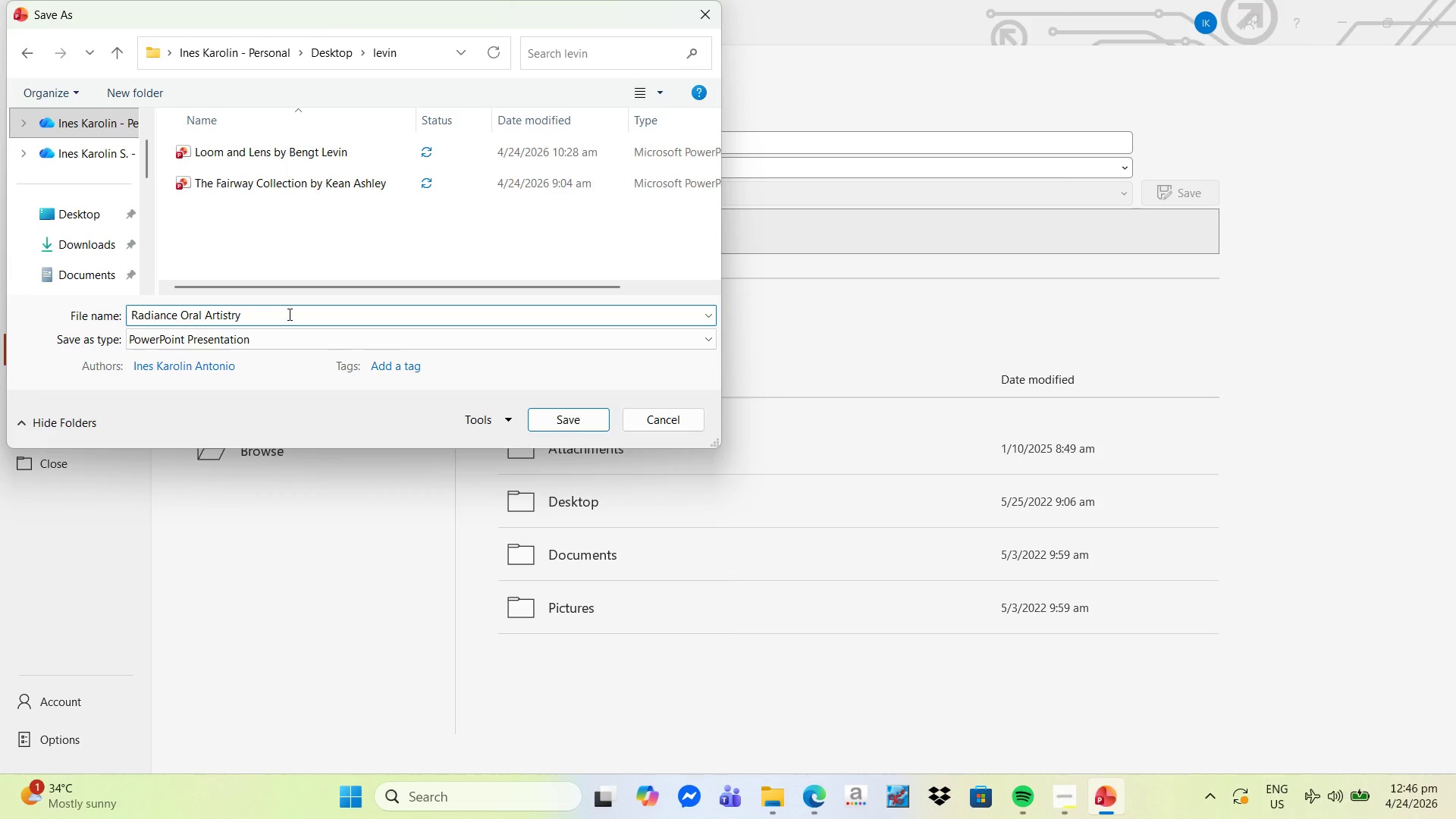 
type( by Bengt Levin)
 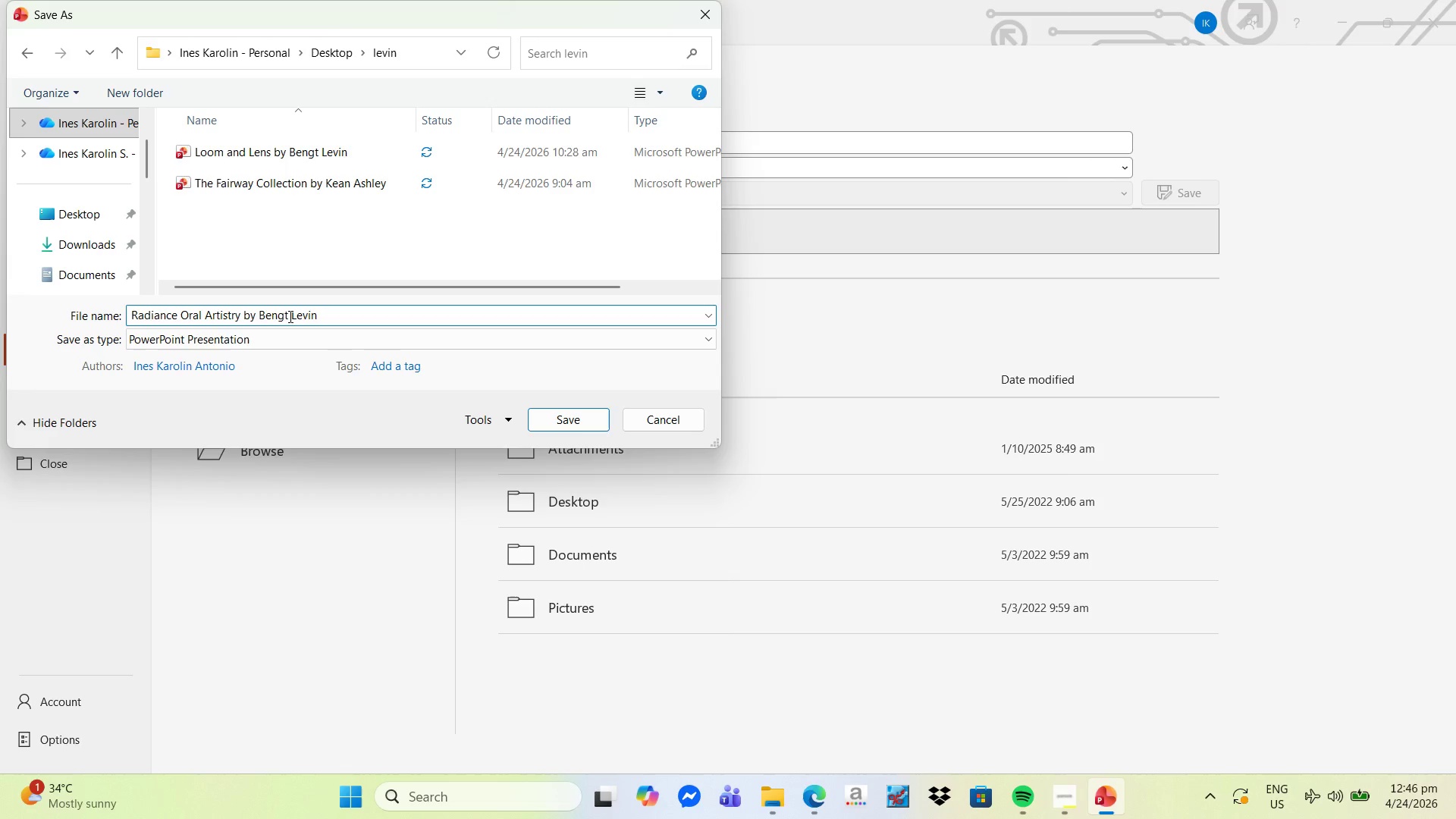 
left_click_drag(start_coordinate=[326, 317], to_coordinate=[121, 320])
 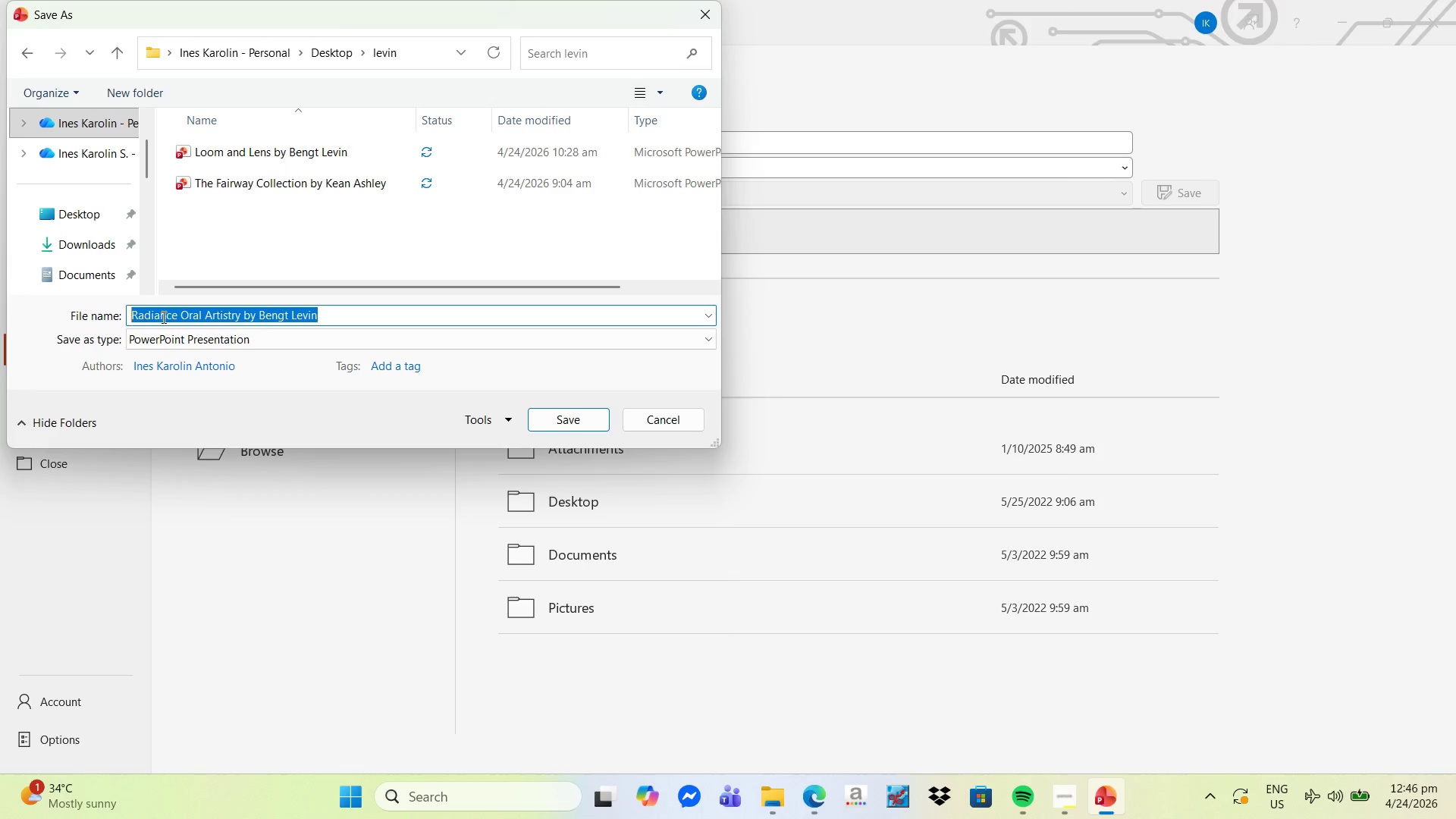 
key(Control+C)
 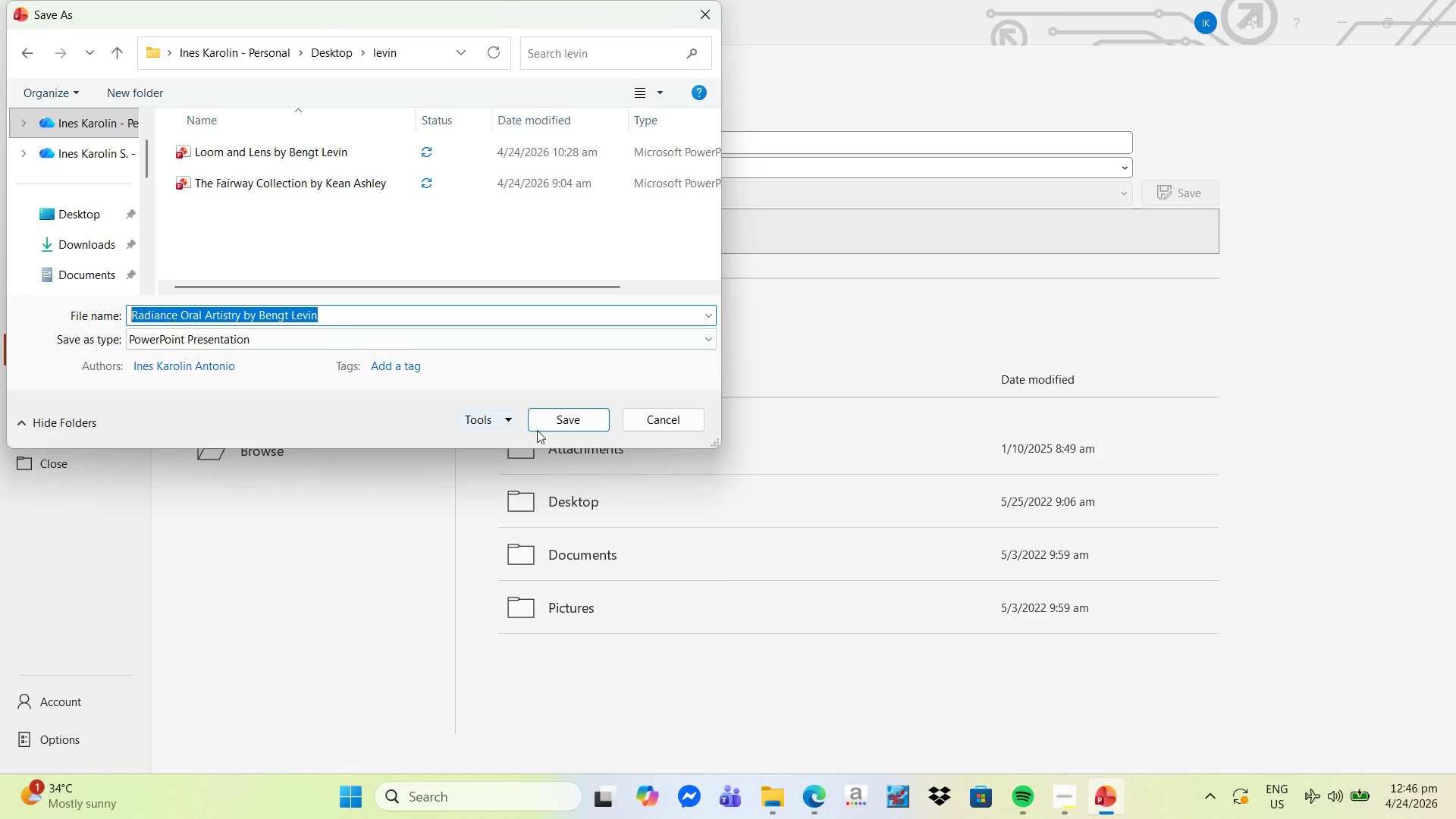 
left_click([551, 425])
 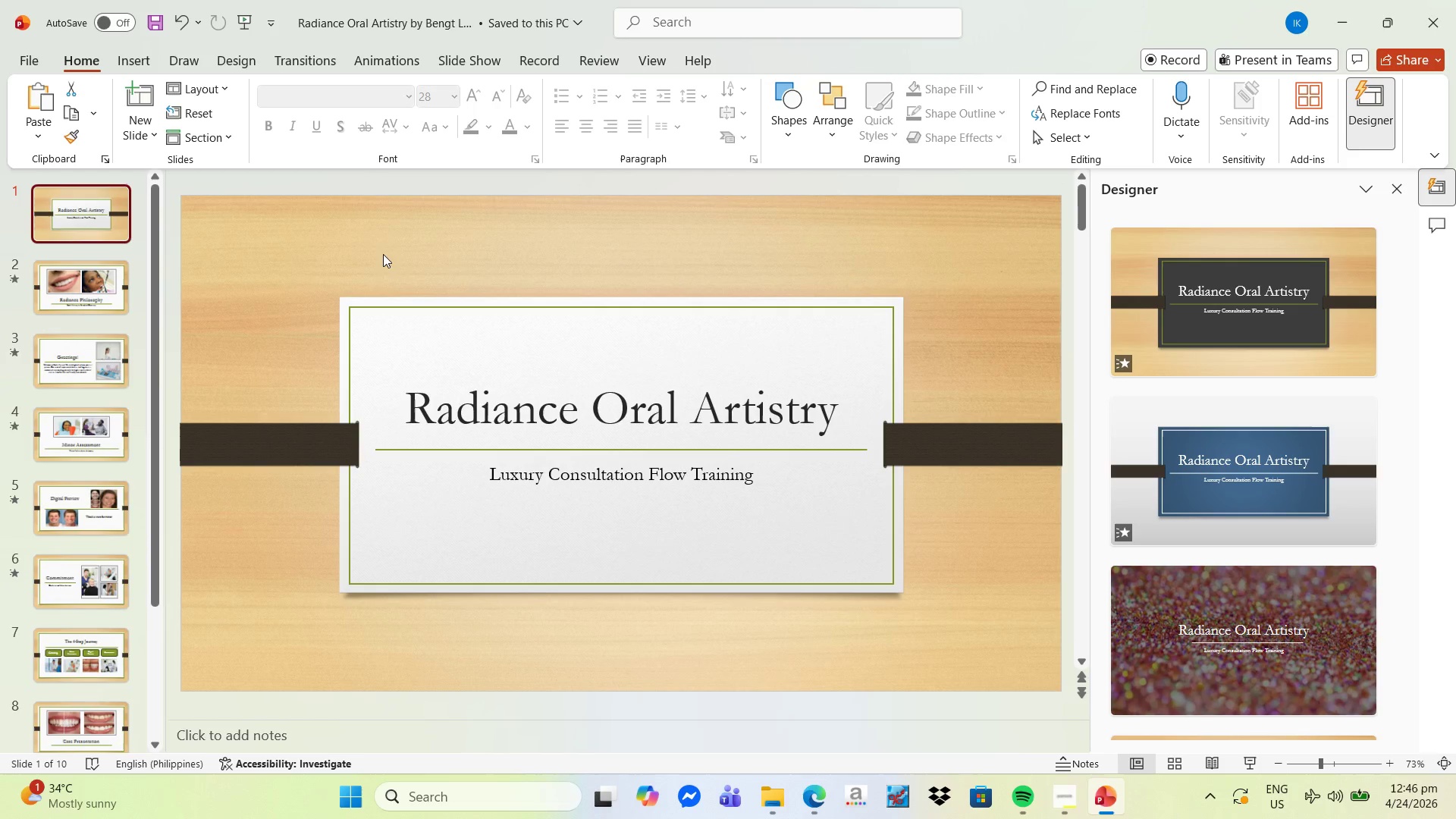 
left_click([39, 64])
 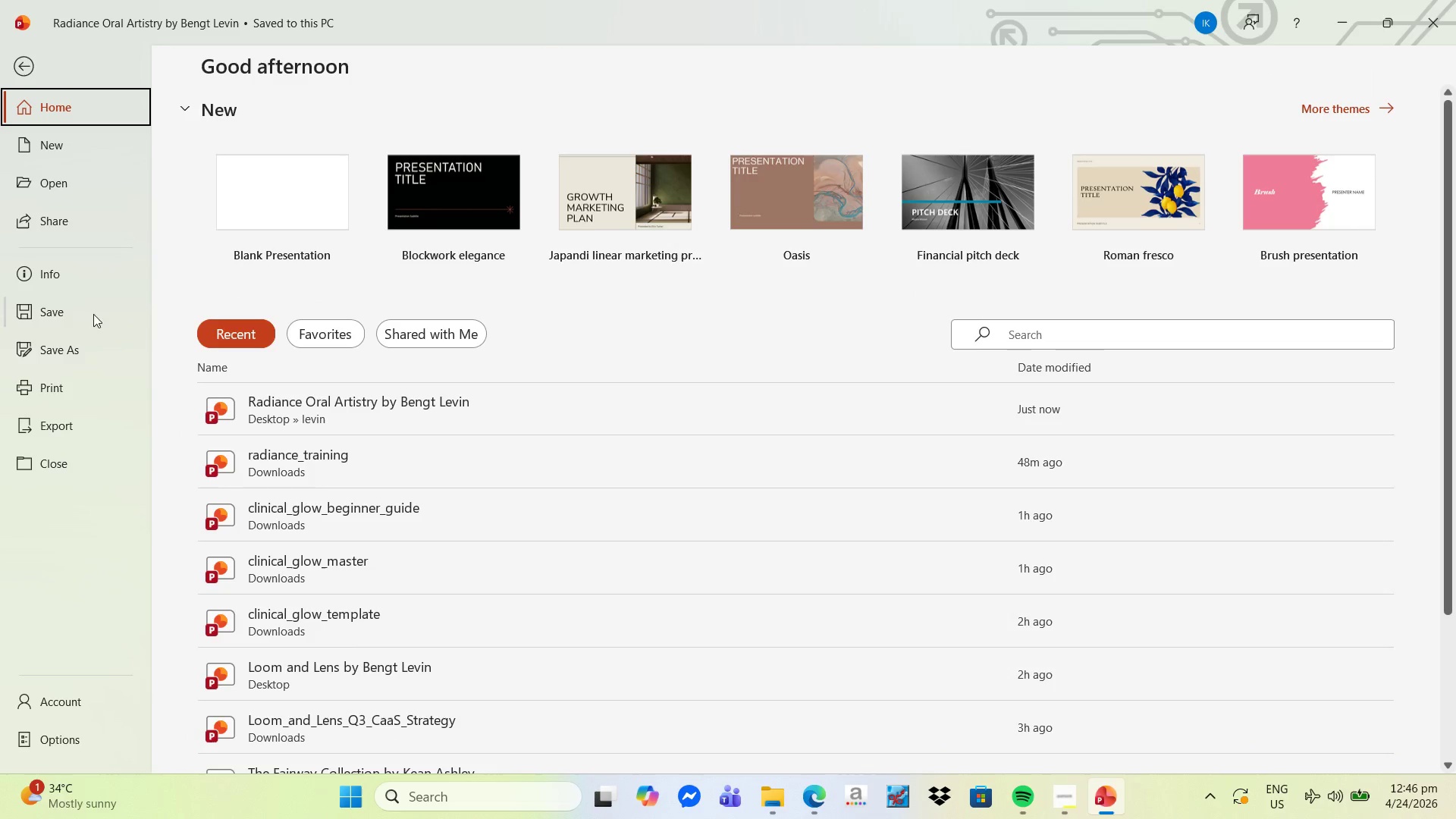 
left_click([91, 344])
 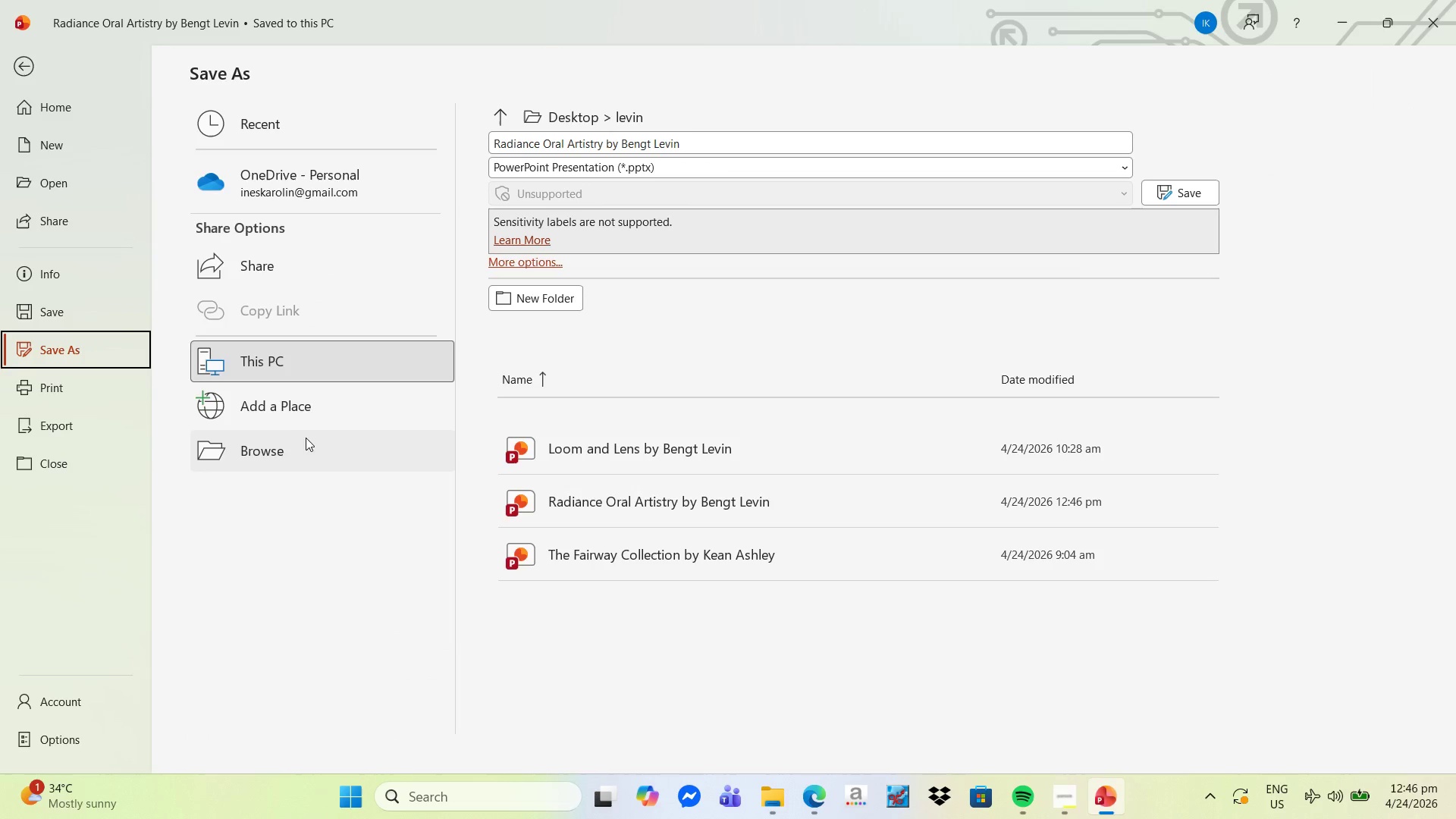 
left_click([303, 441])
 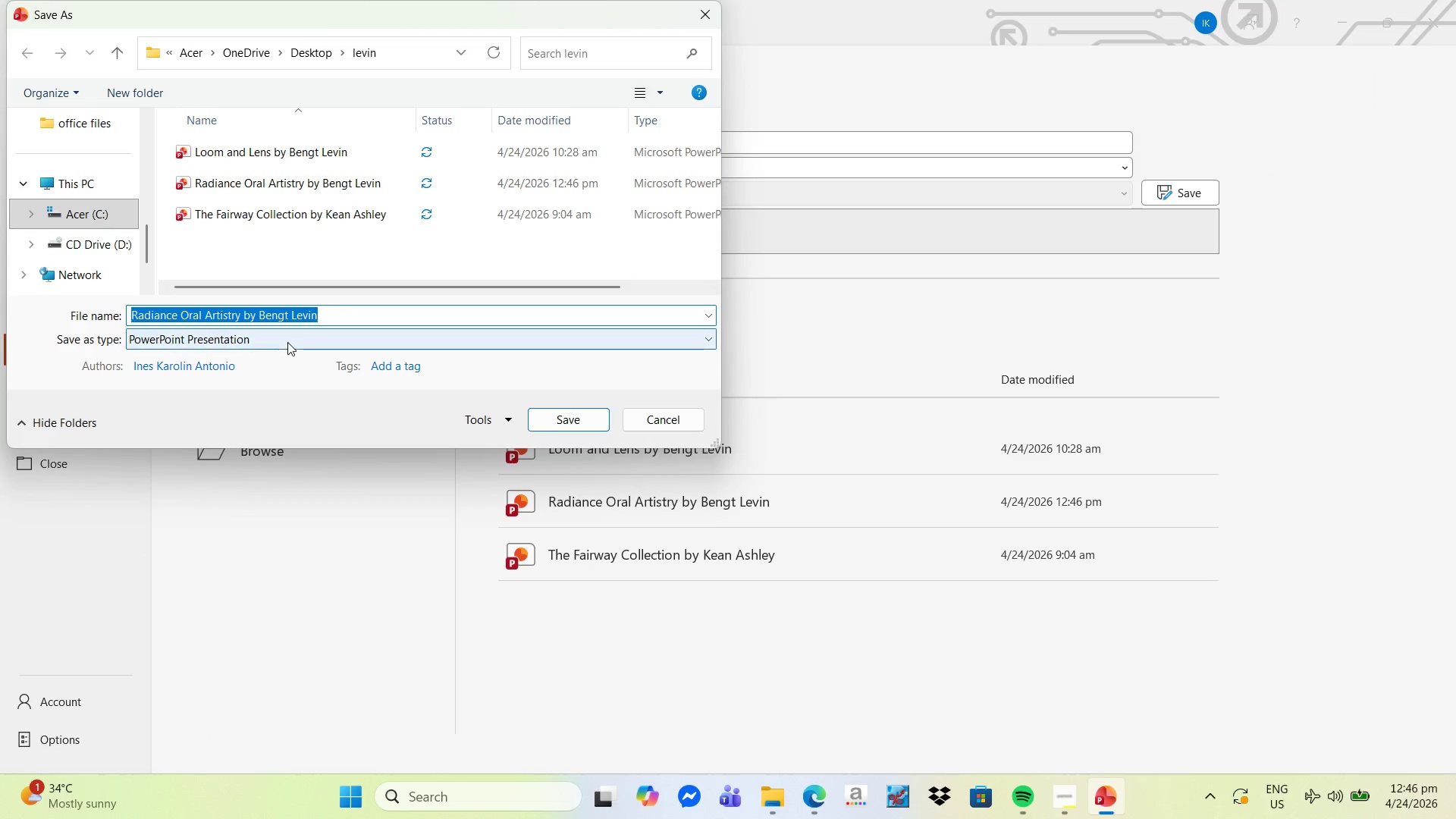 
left_click([303, 340])
 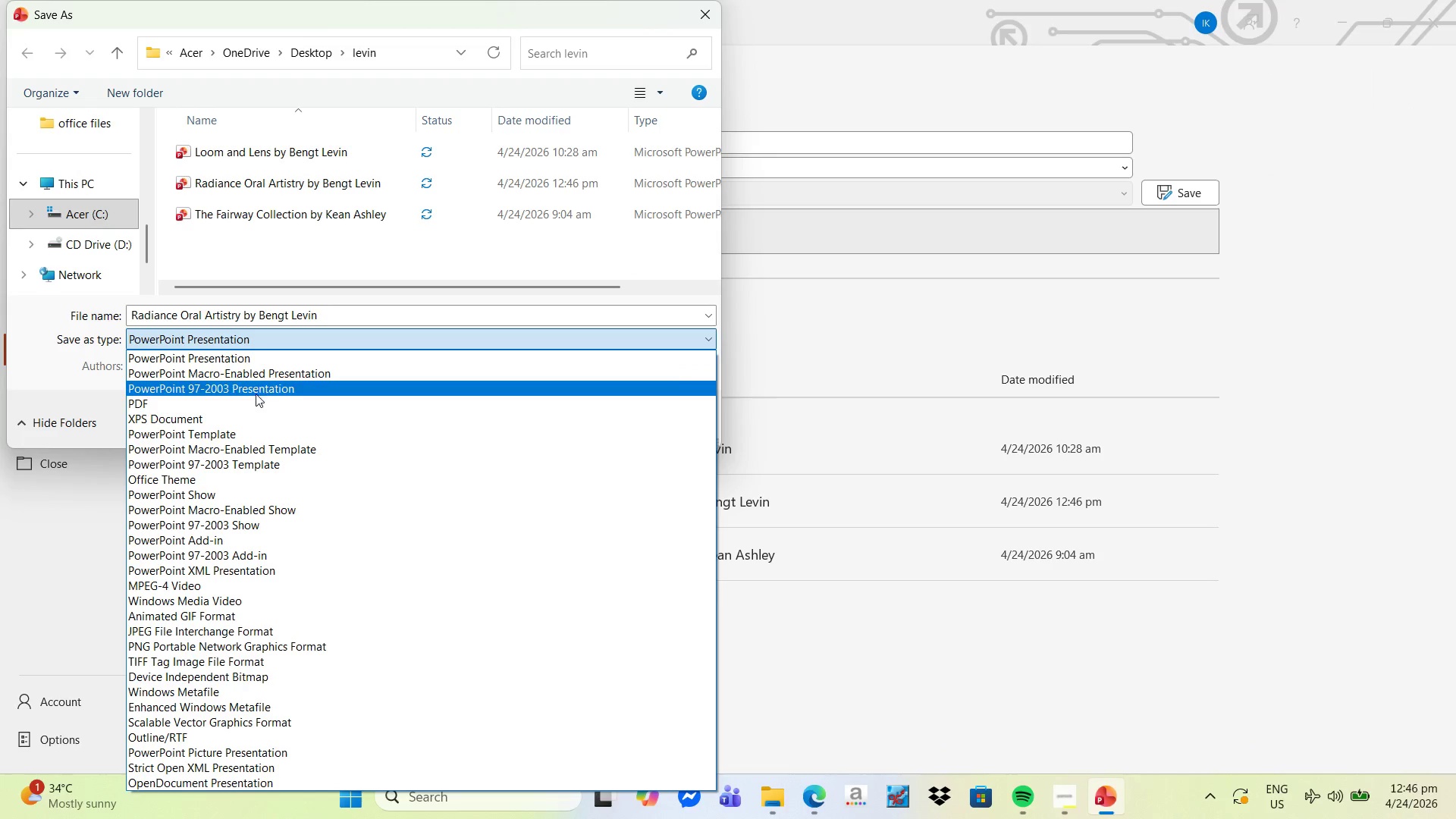 
left_click([250, 403])
 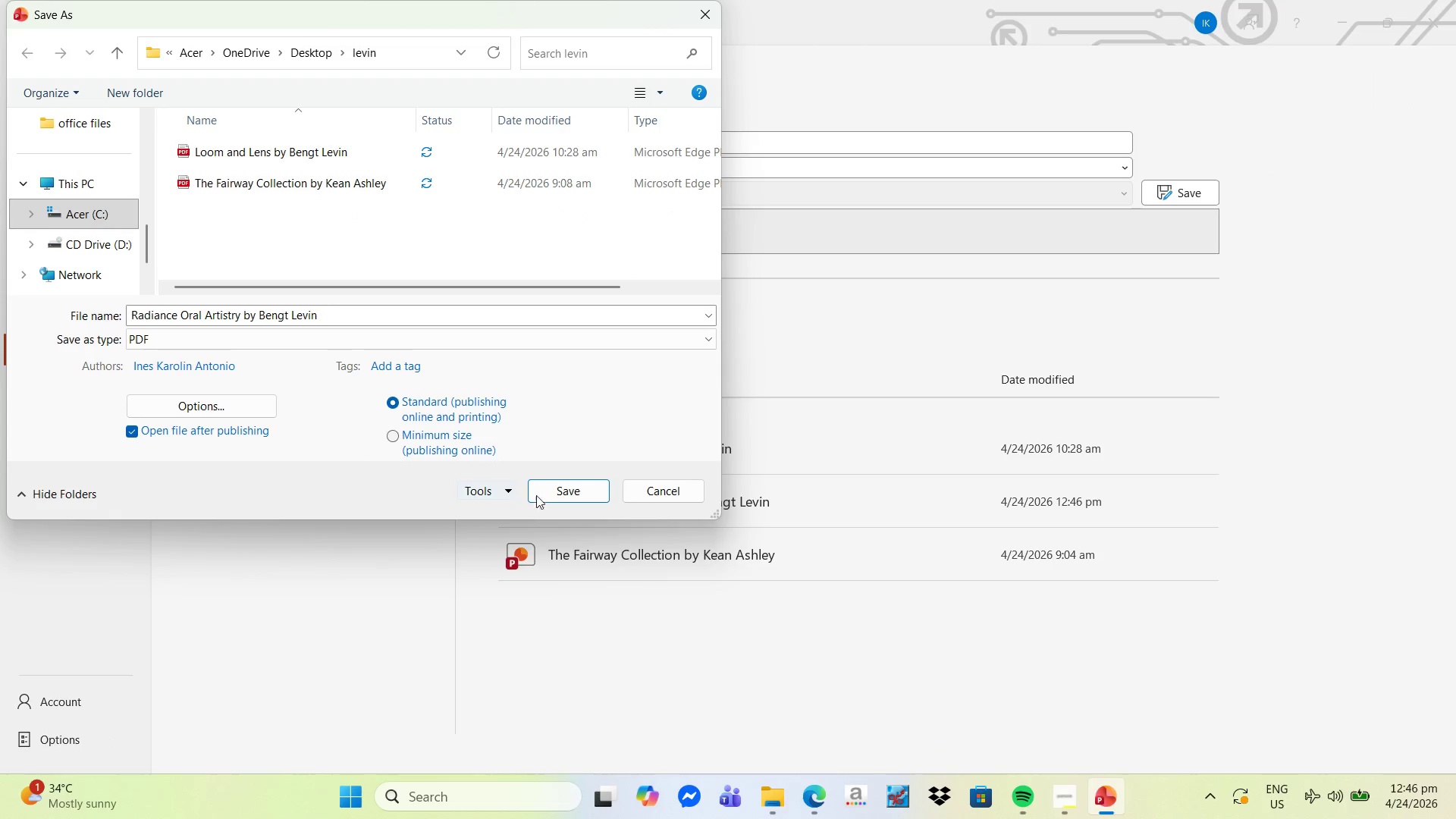 
left_click([555, 493])
 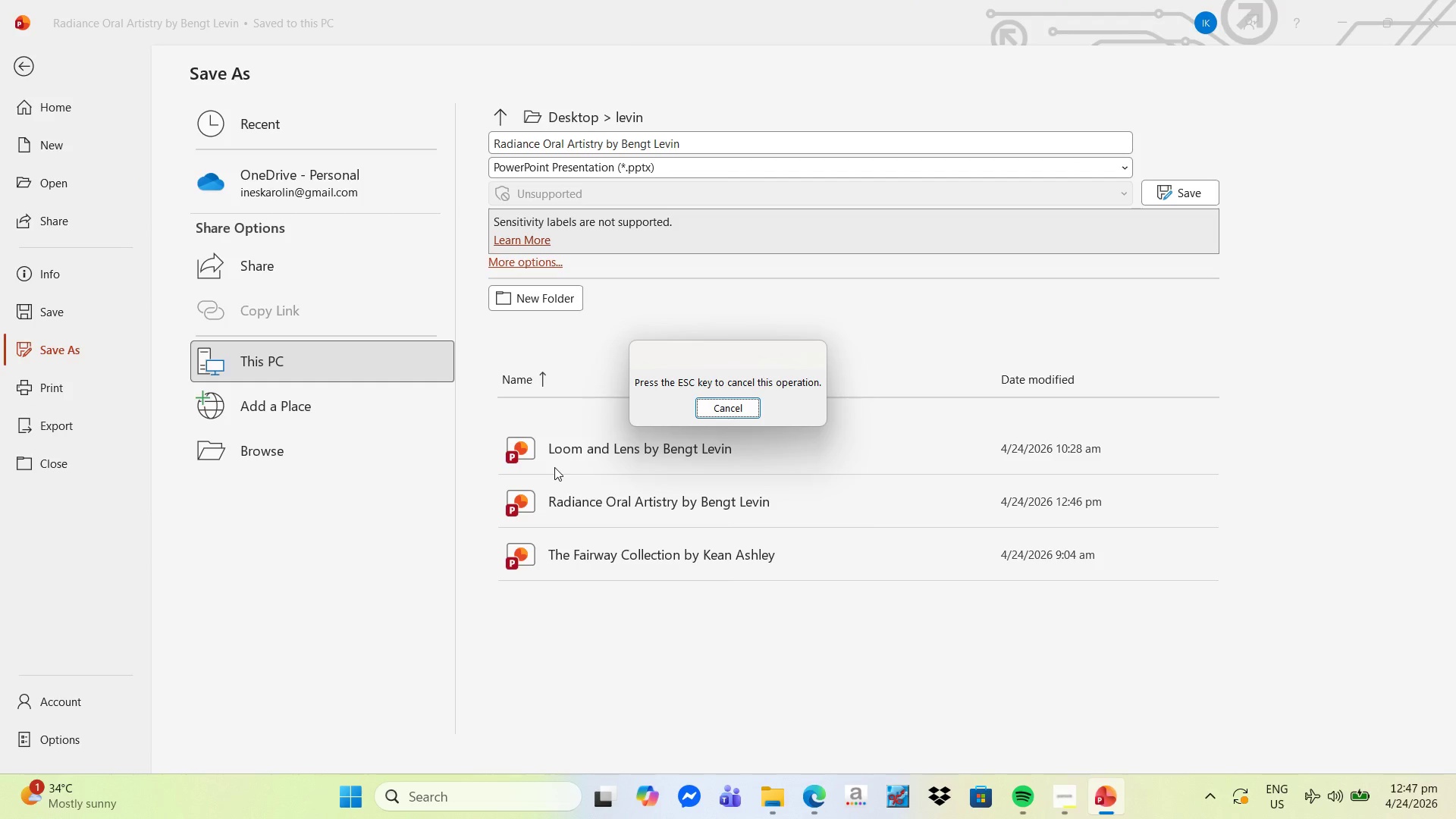 
wait(7.55)
 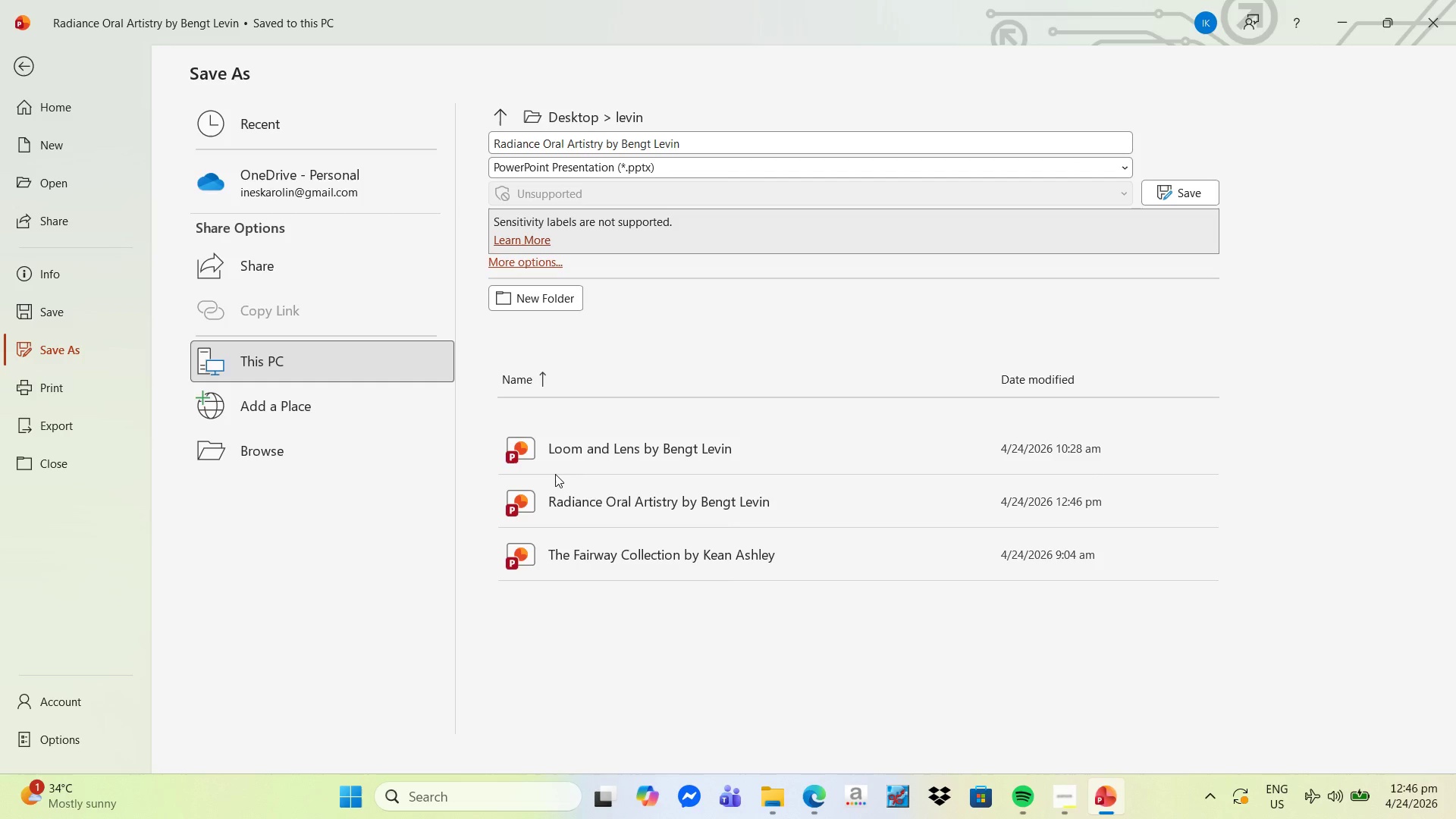 
key(Escape)
 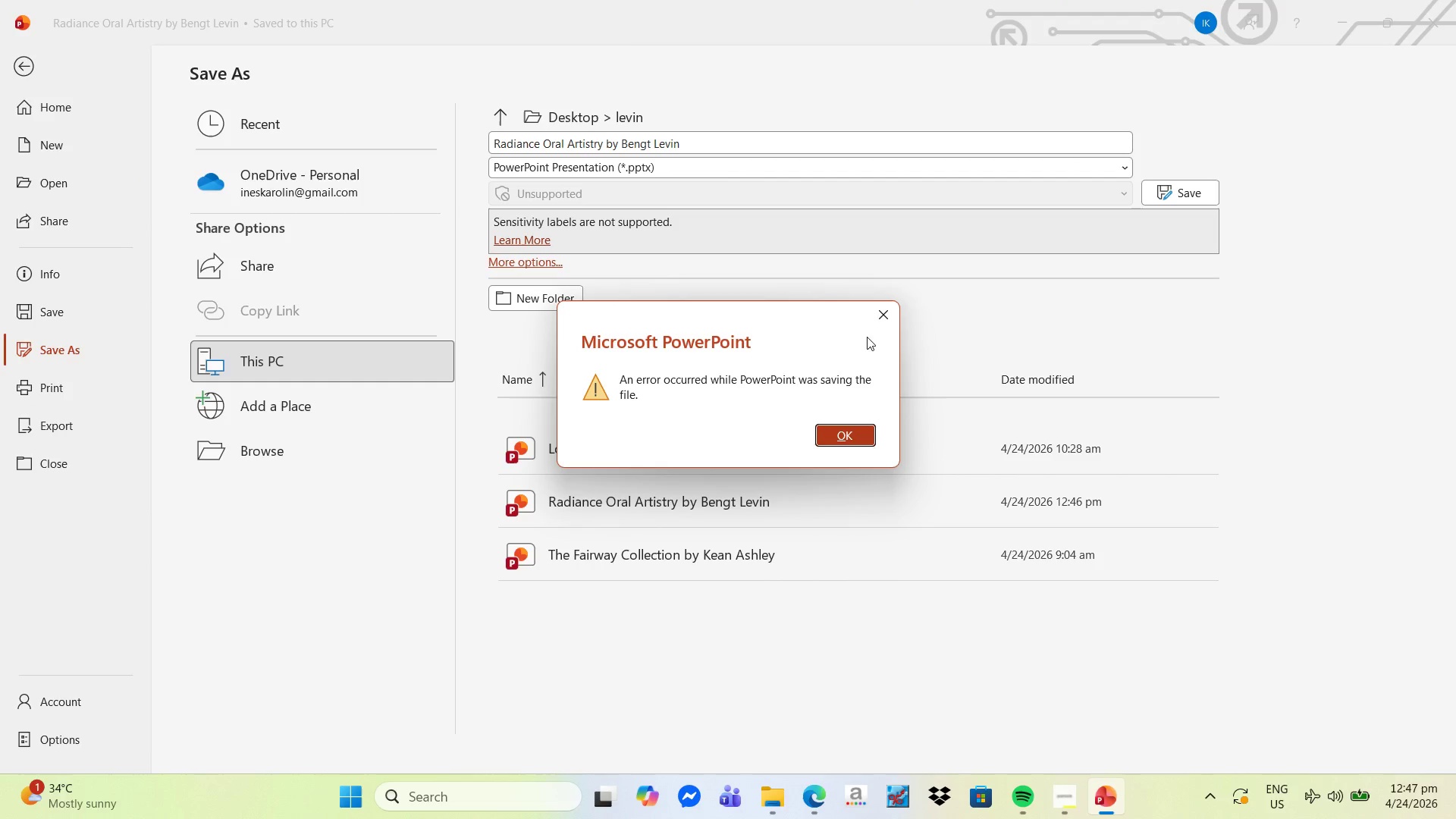 
left_click([873, 327])
 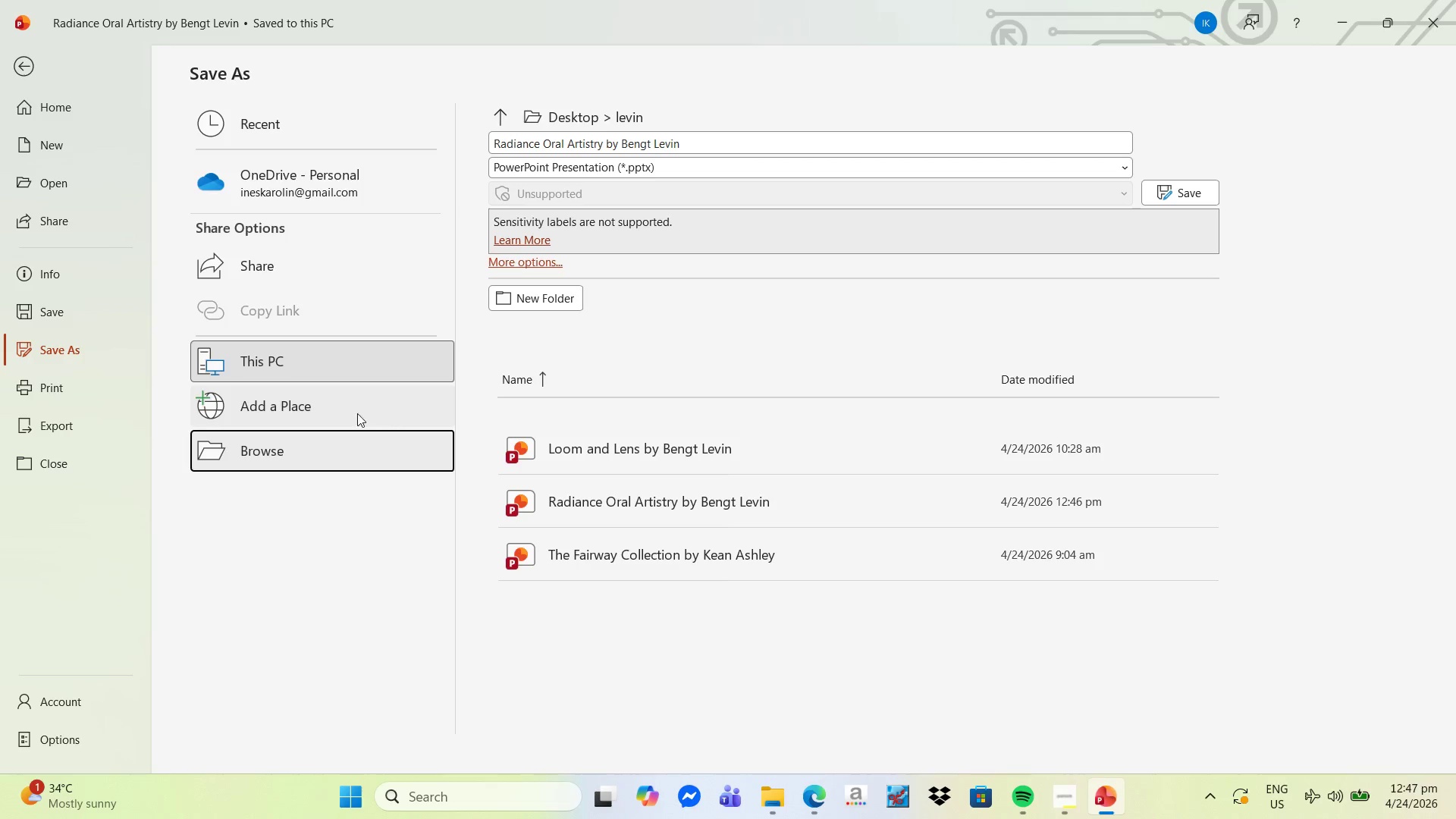 
left_click([329, 447])
 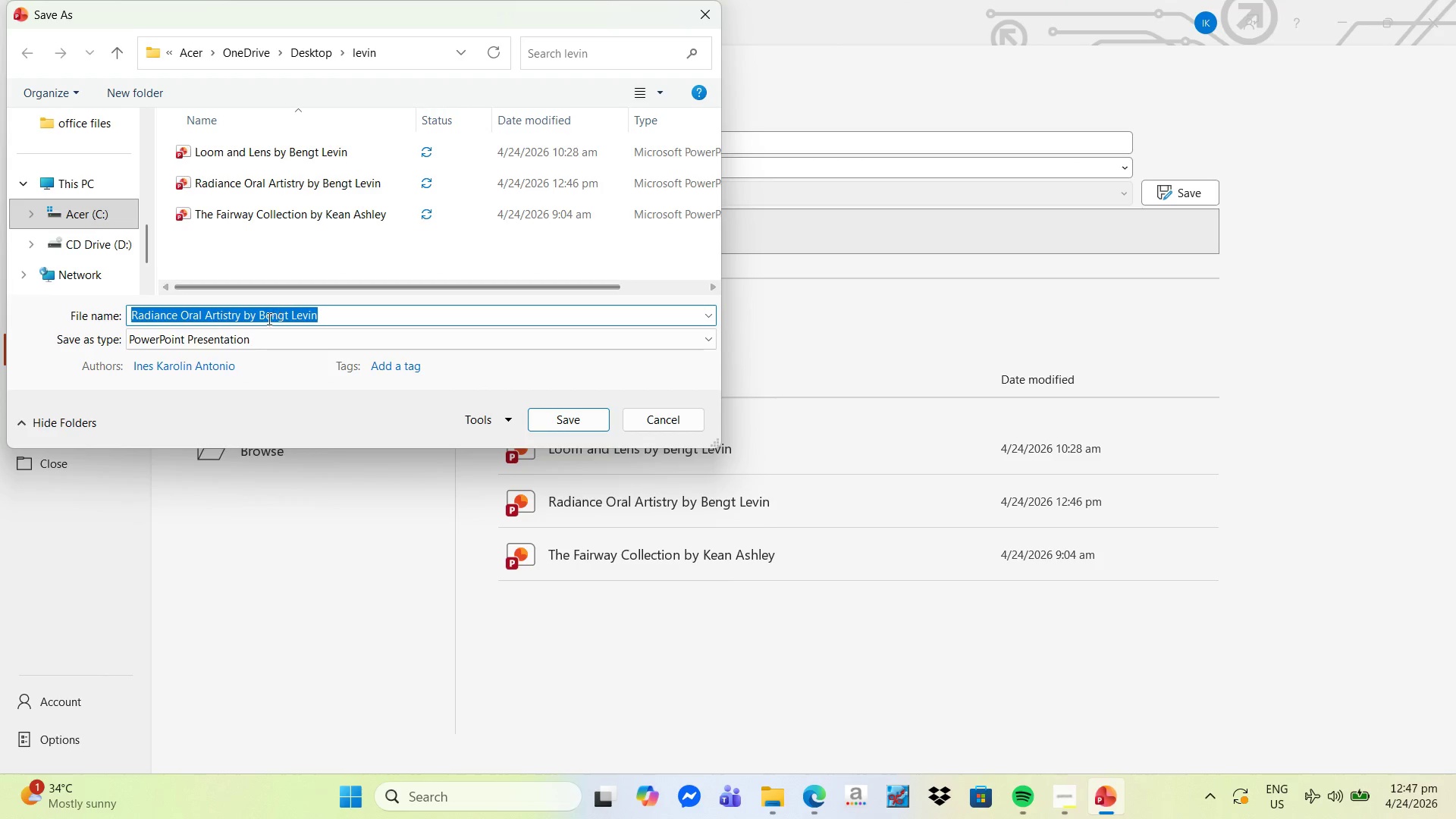 
left_click([271, 337])
 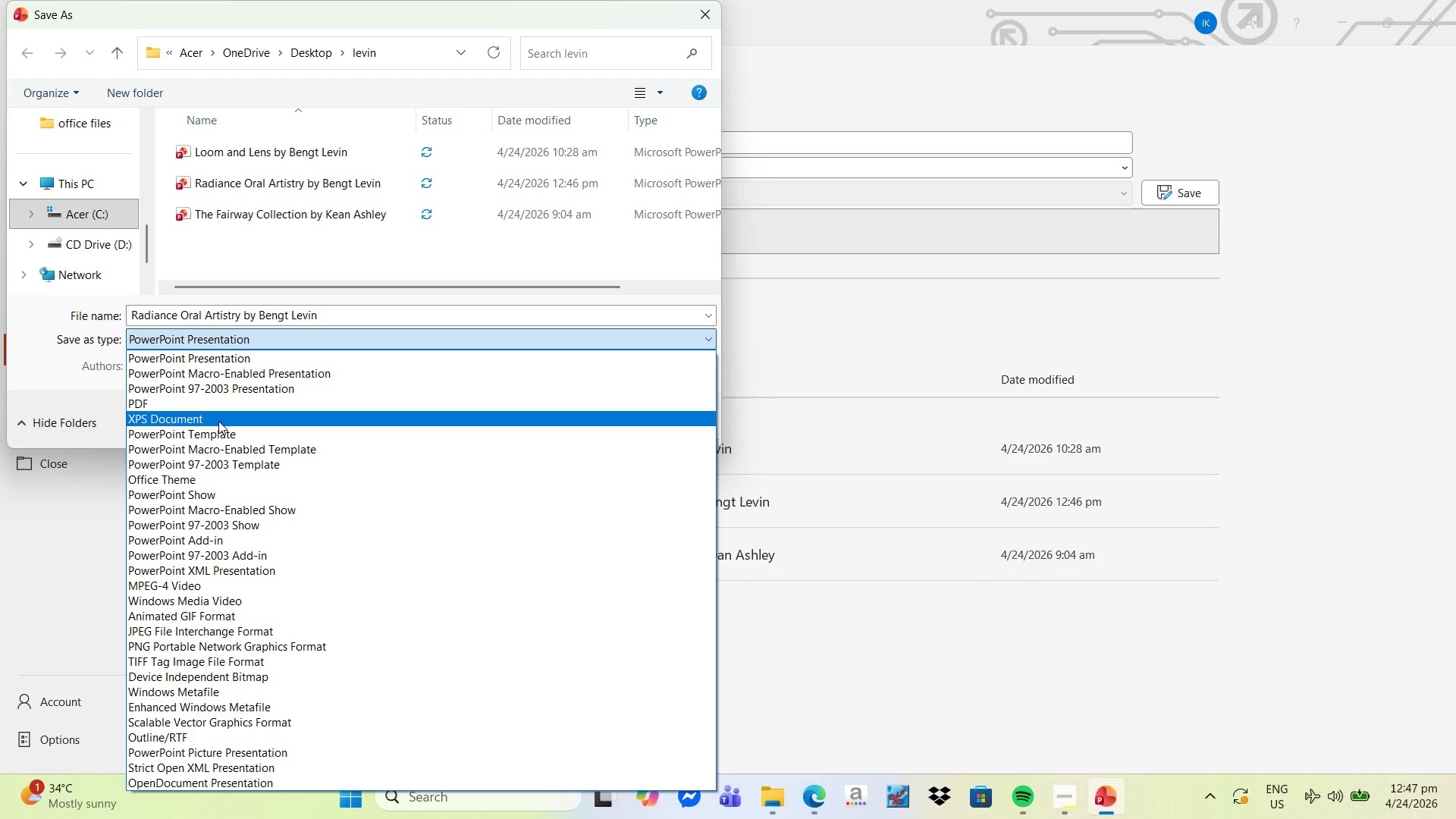 
left_click([208, 406])
 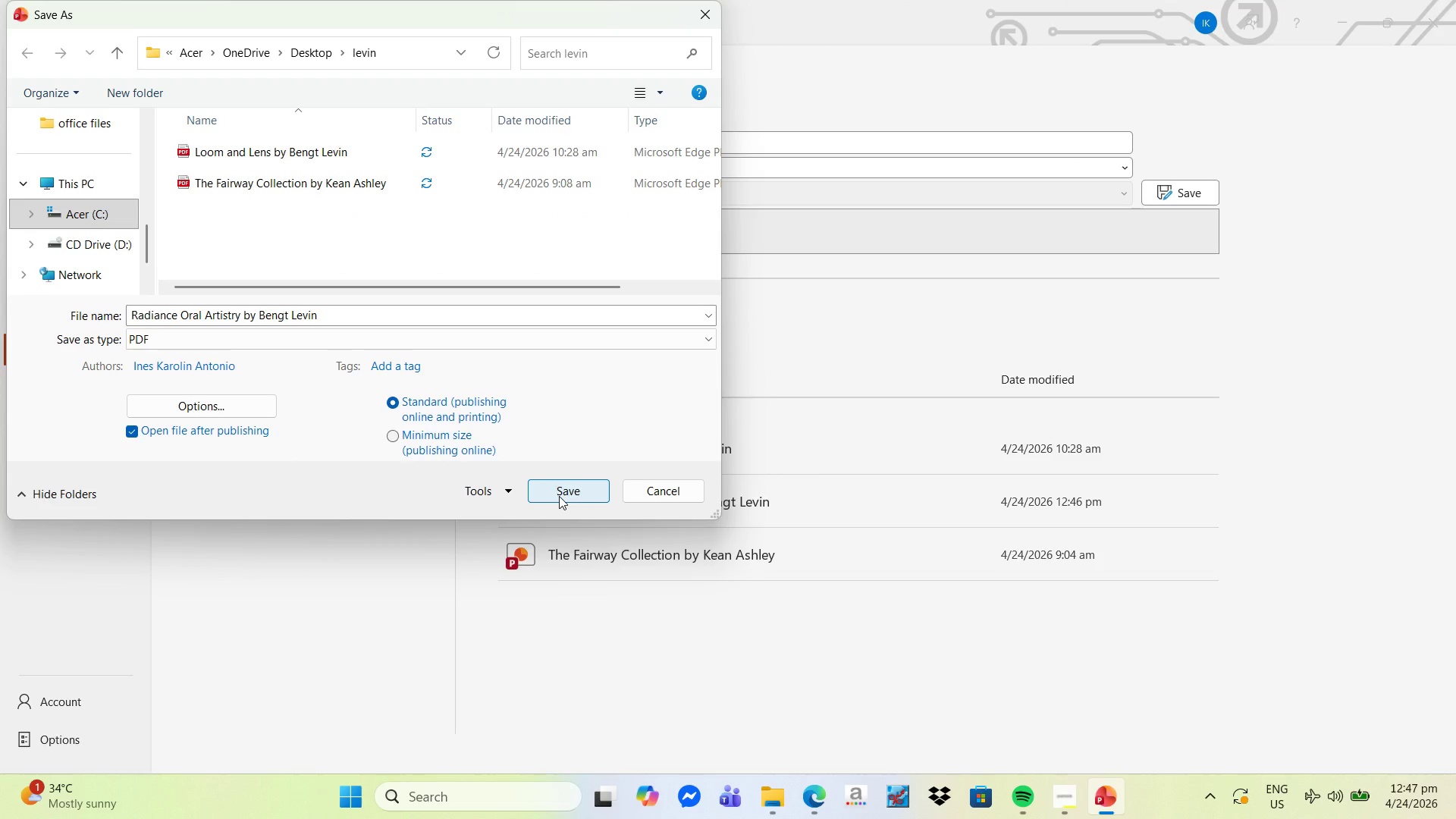 
left_click([559, 496])
 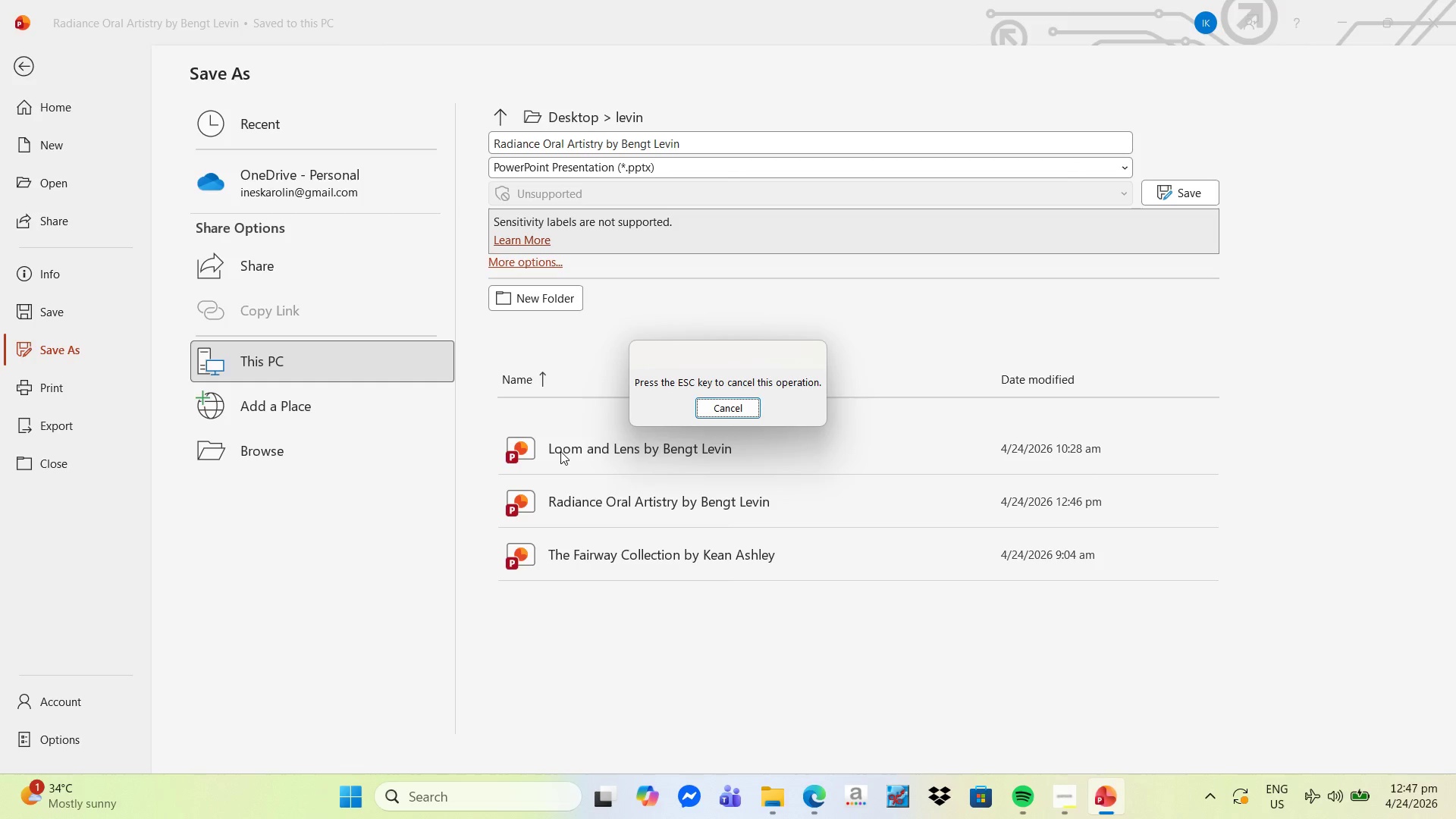 
wait(14.95)
 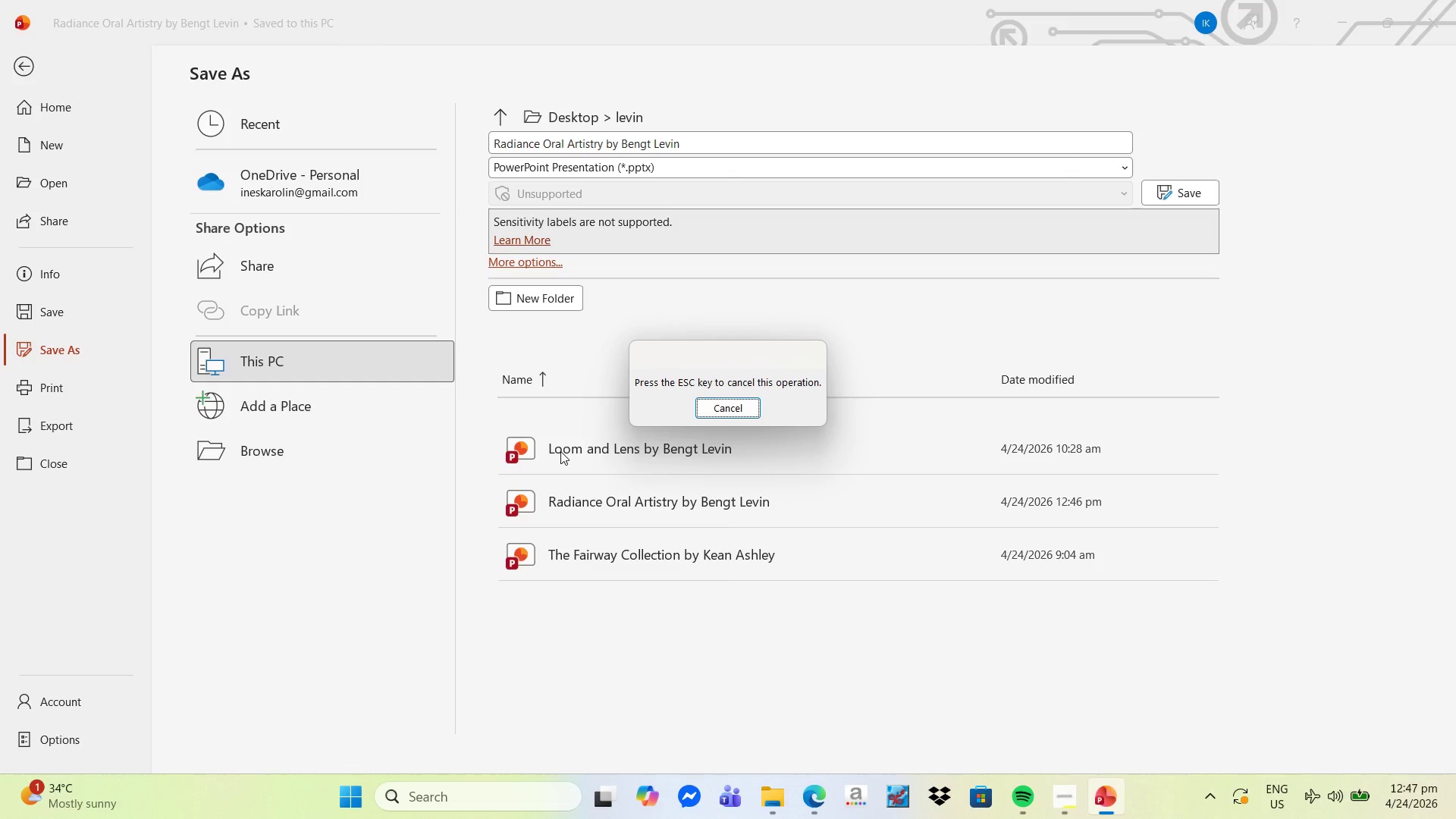 
left_click([702, 20])
 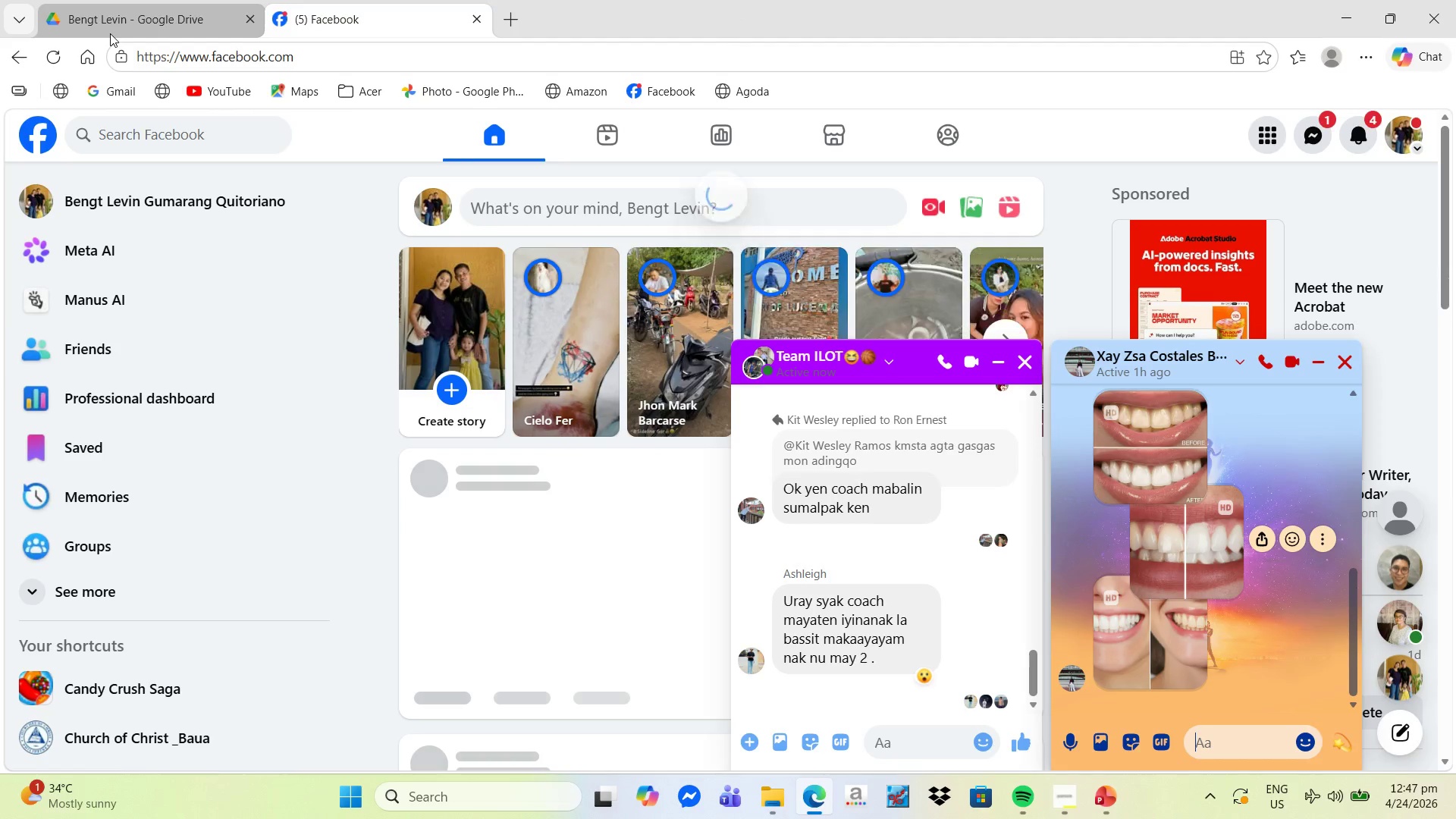 
left_click([110, 33])
 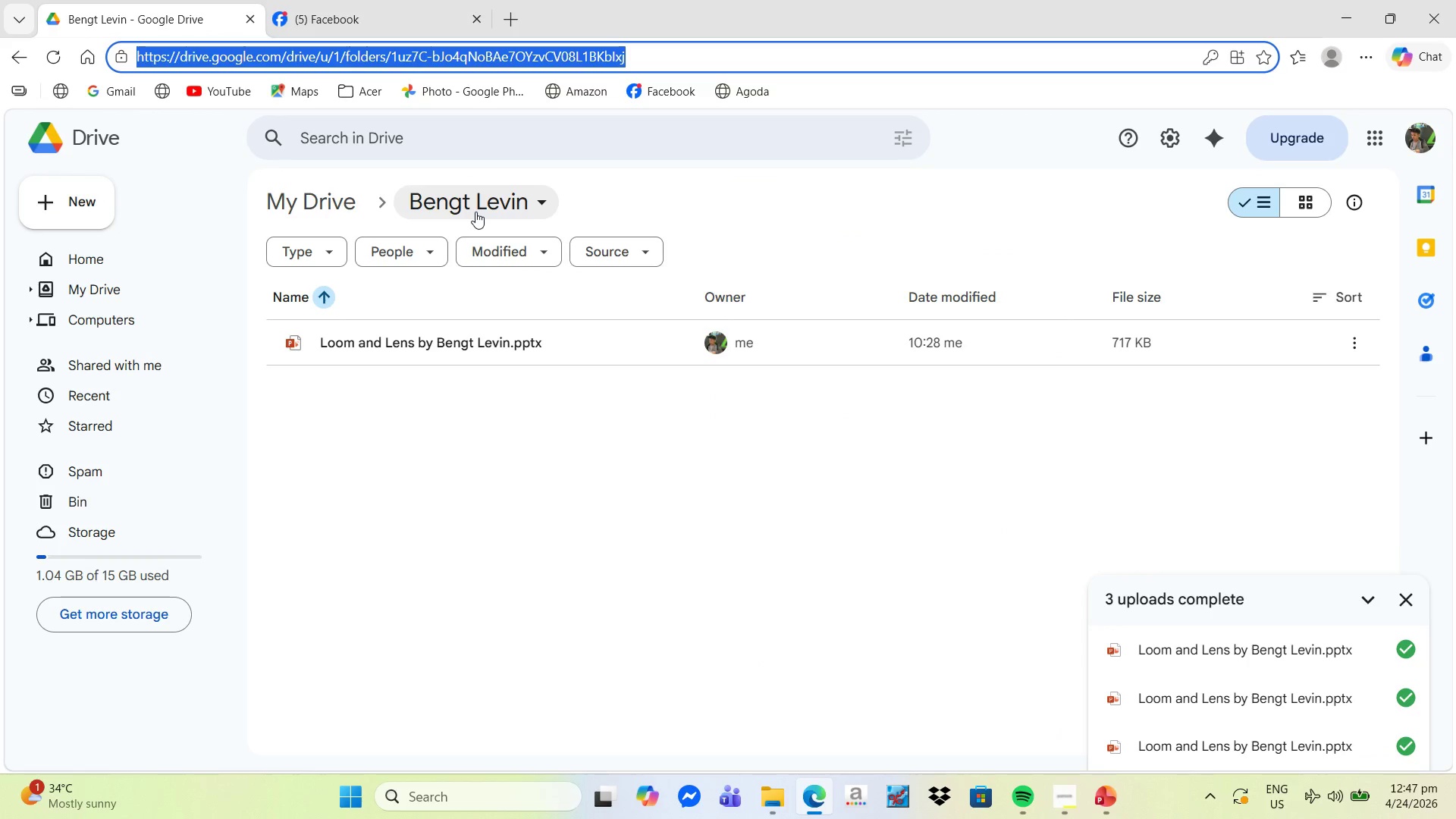 
left_click([571, 444])
 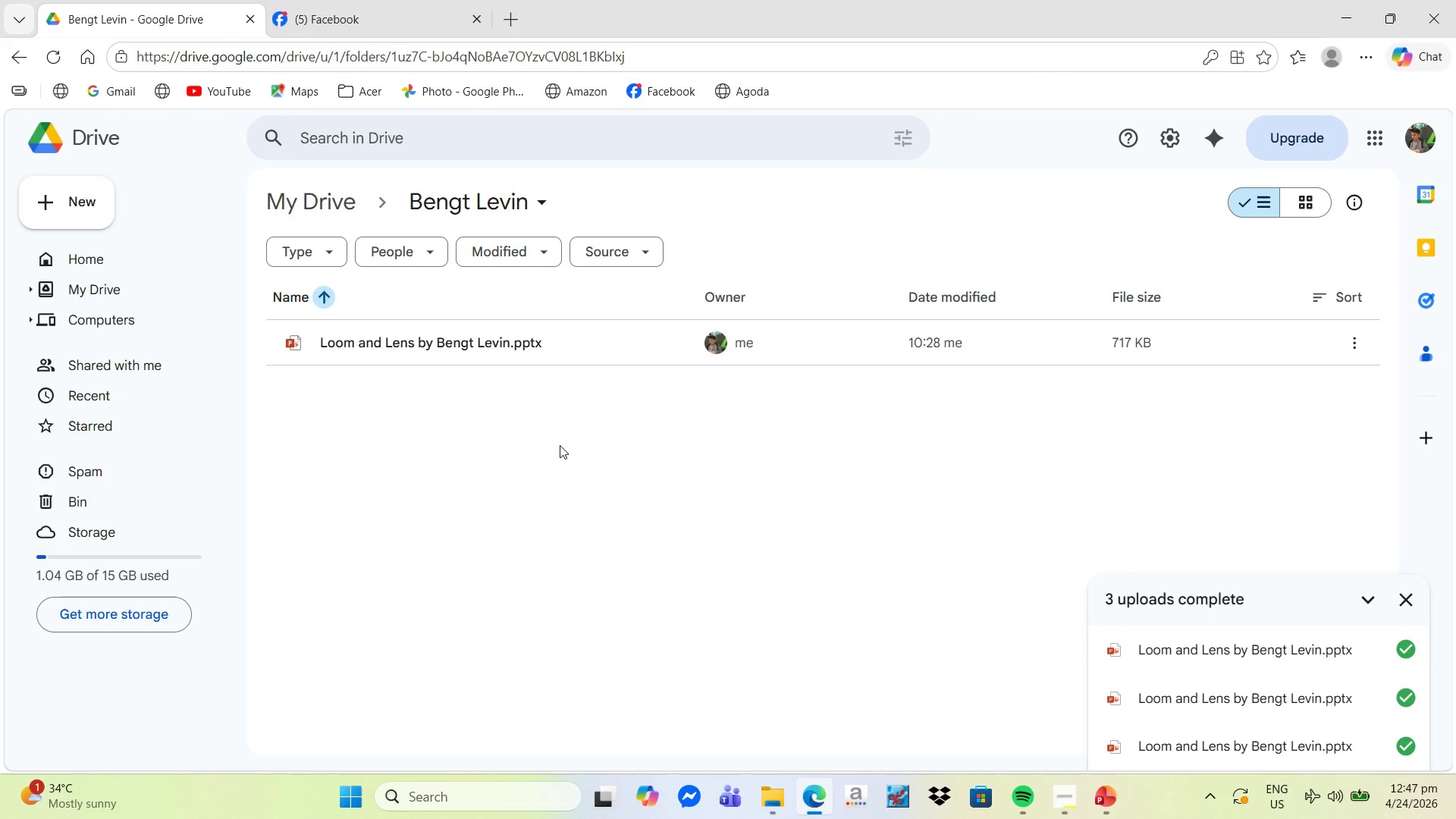 
right_click([547, 444])
 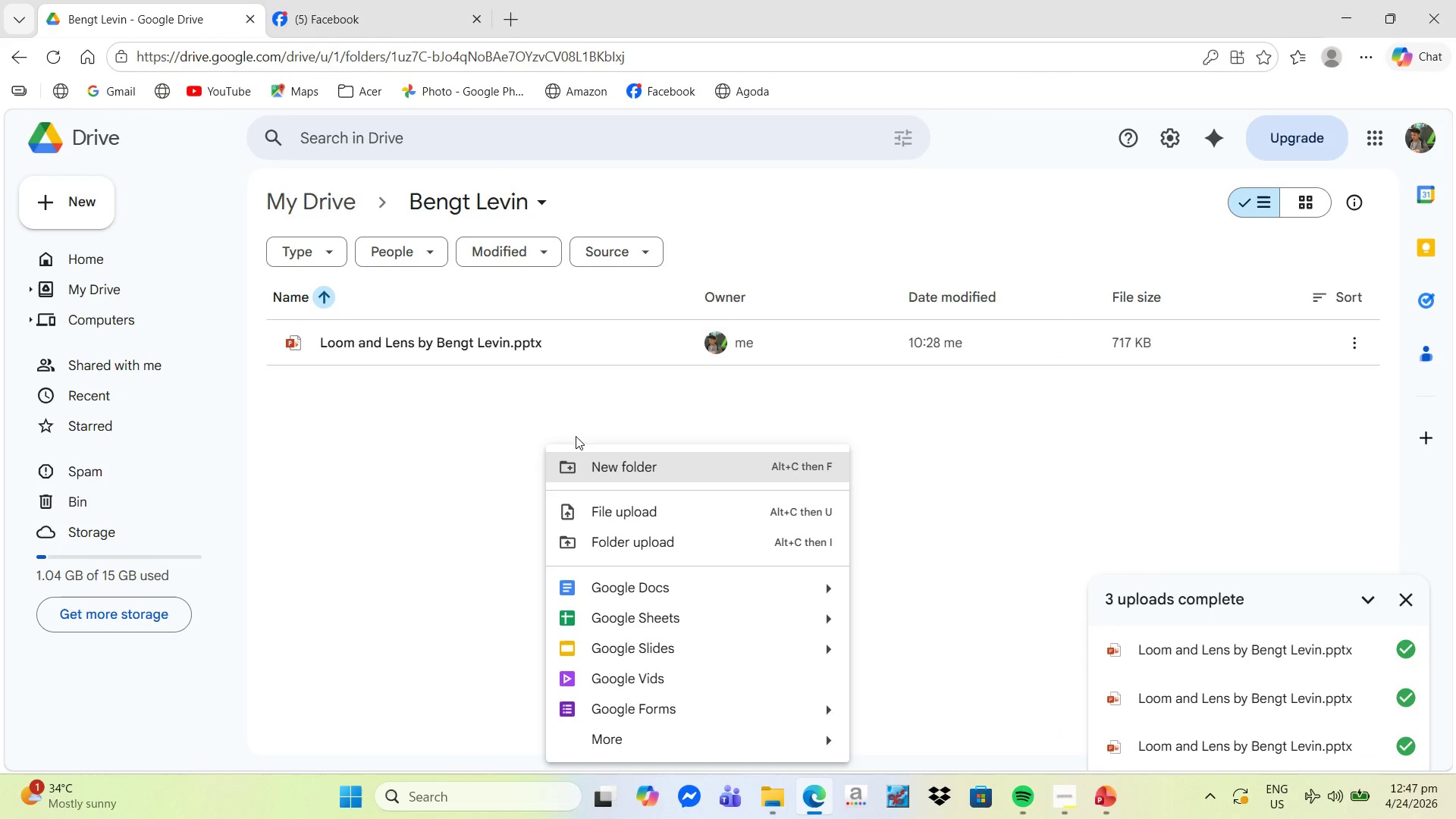 
left_click([534, 344])
 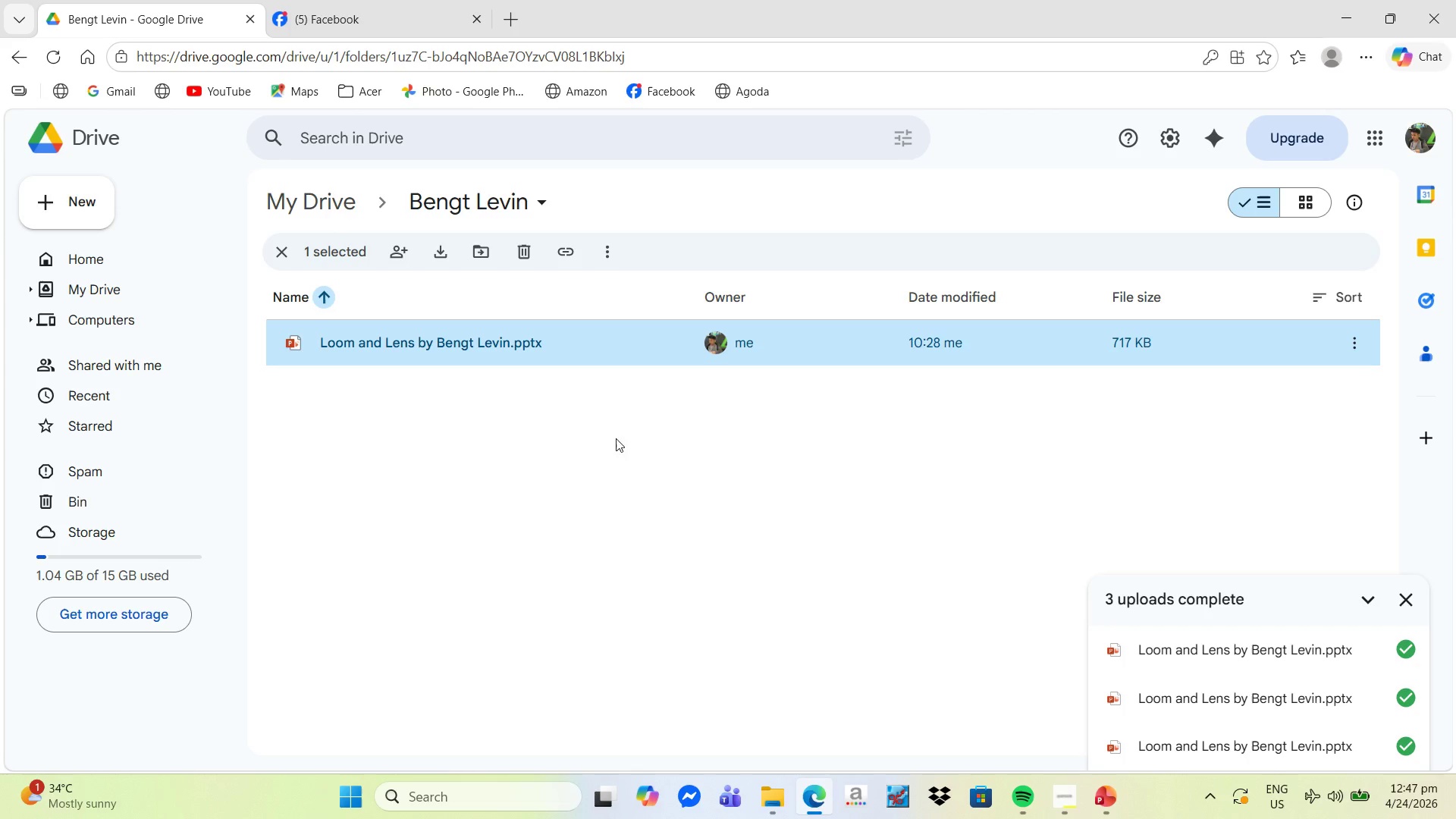 
left_click([635, 454])
 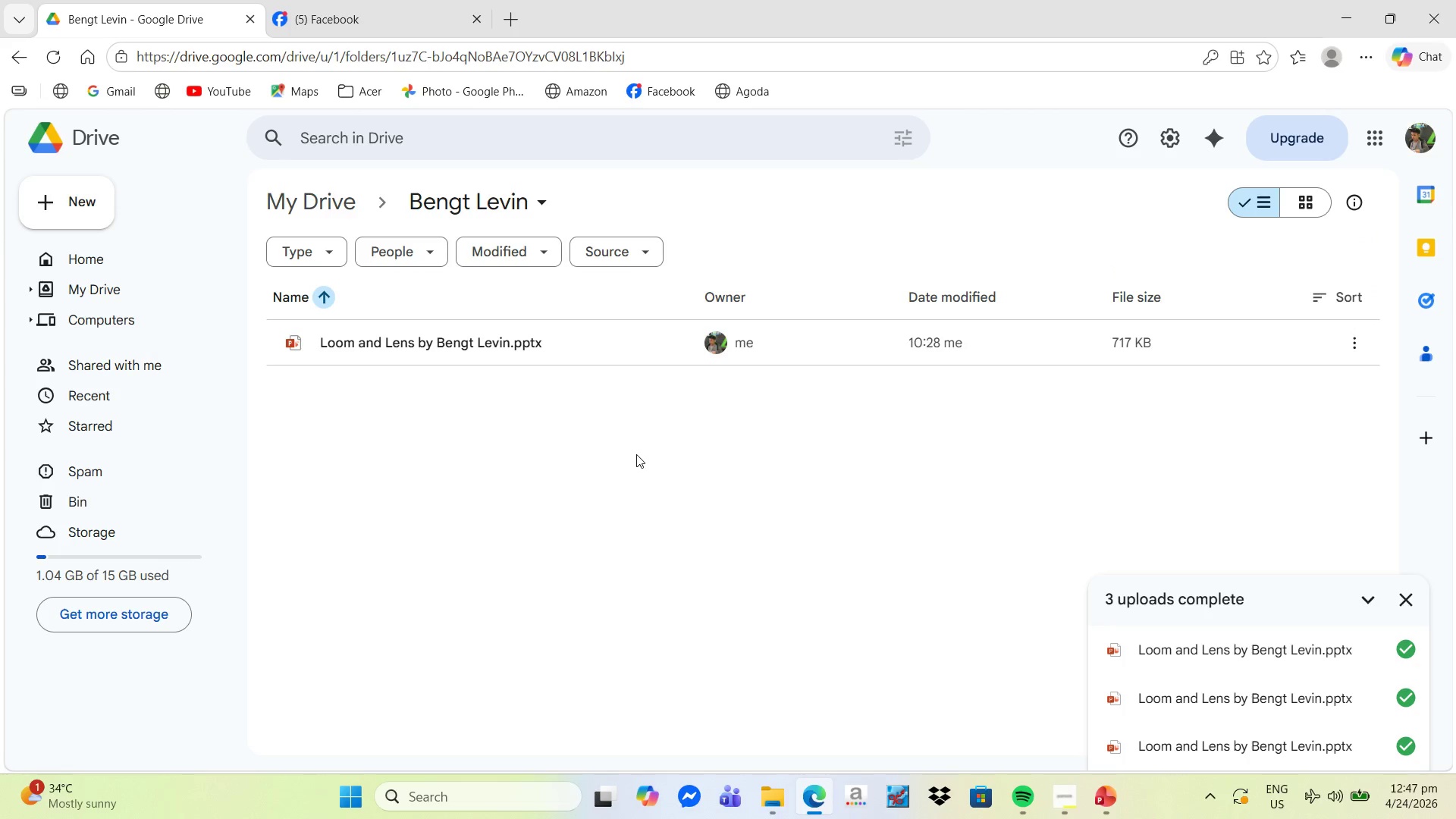 
right_click([636, 454])
 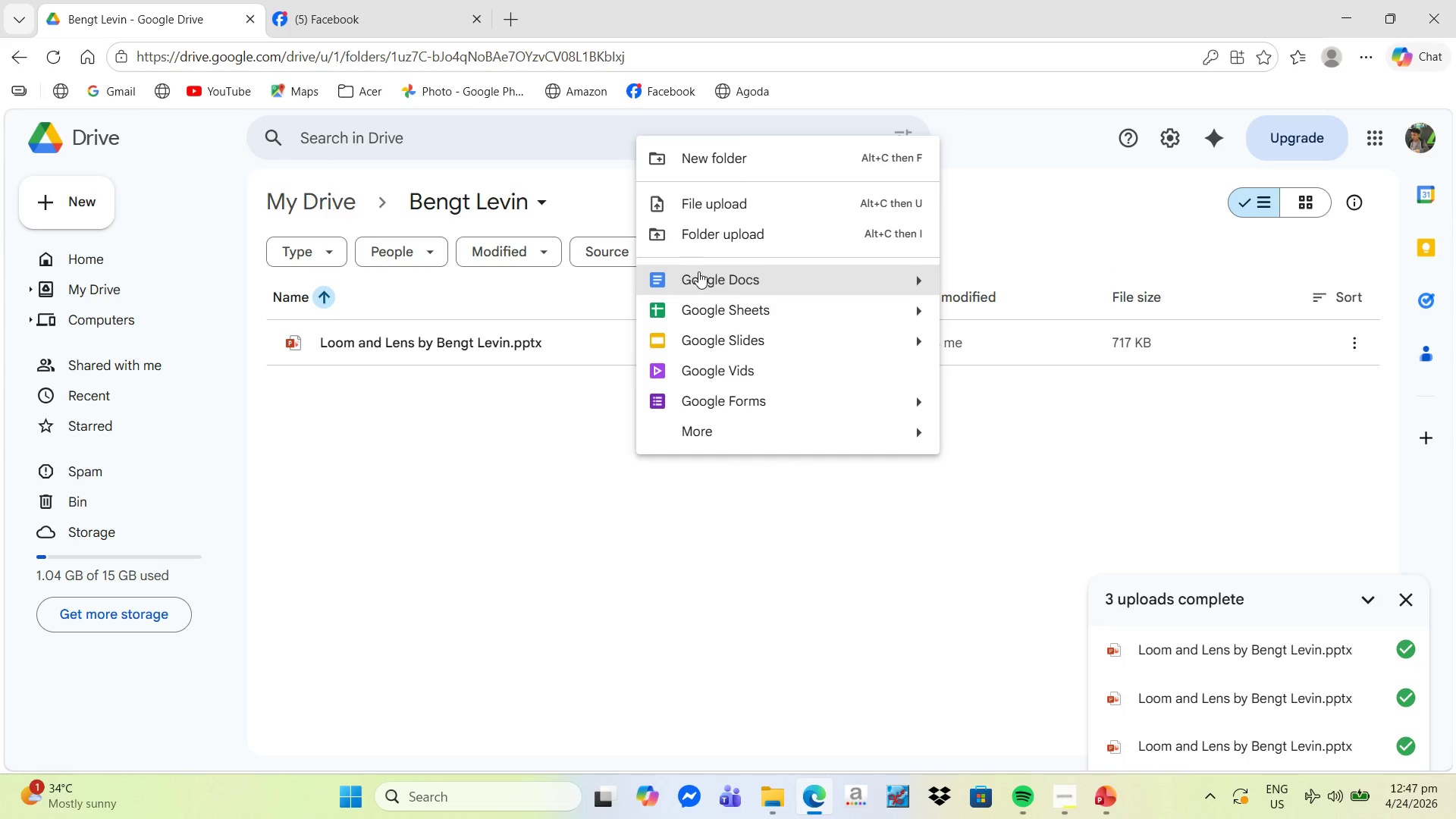 
left_click([707, 203])
 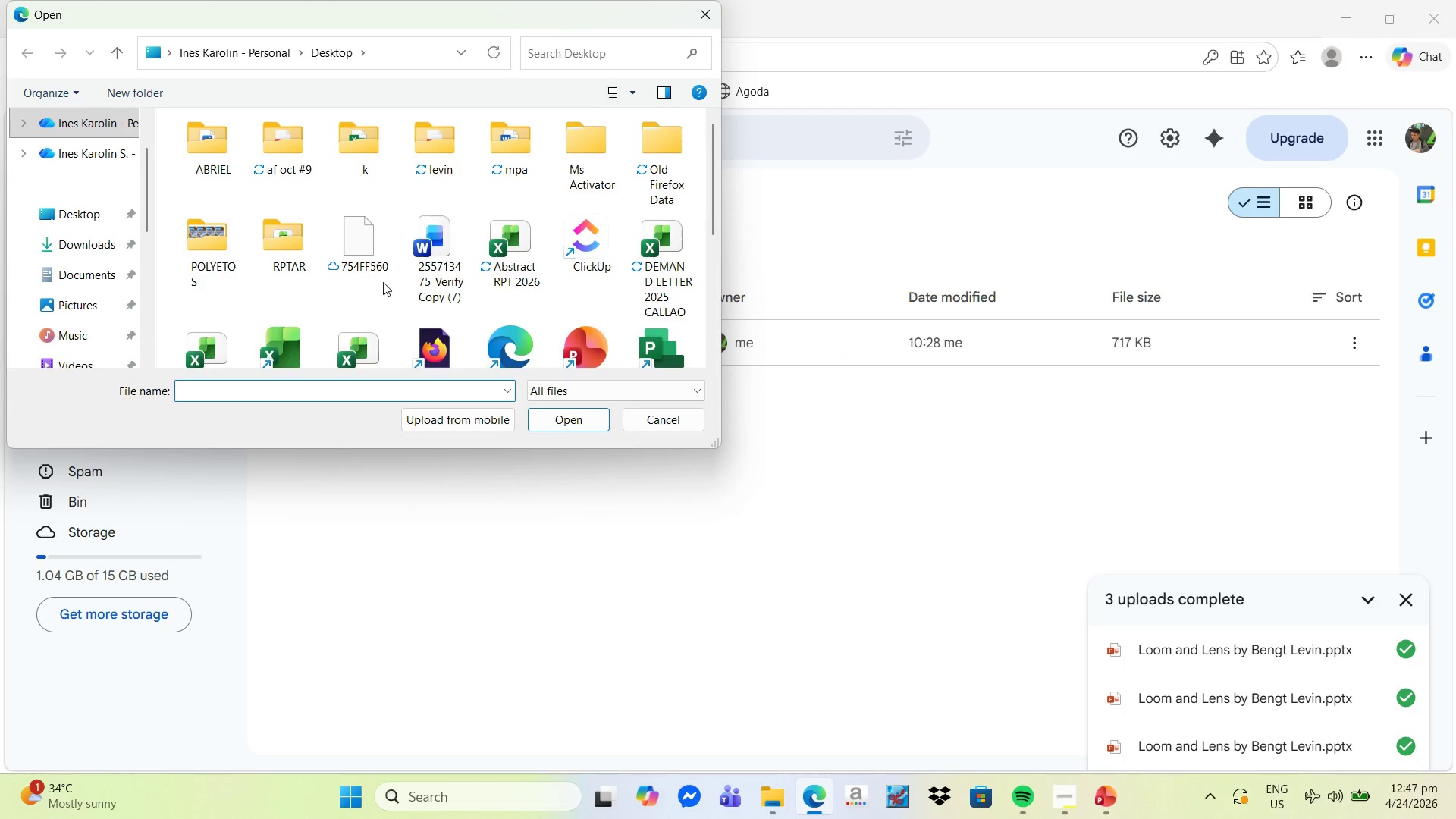 
wait(5.22)
 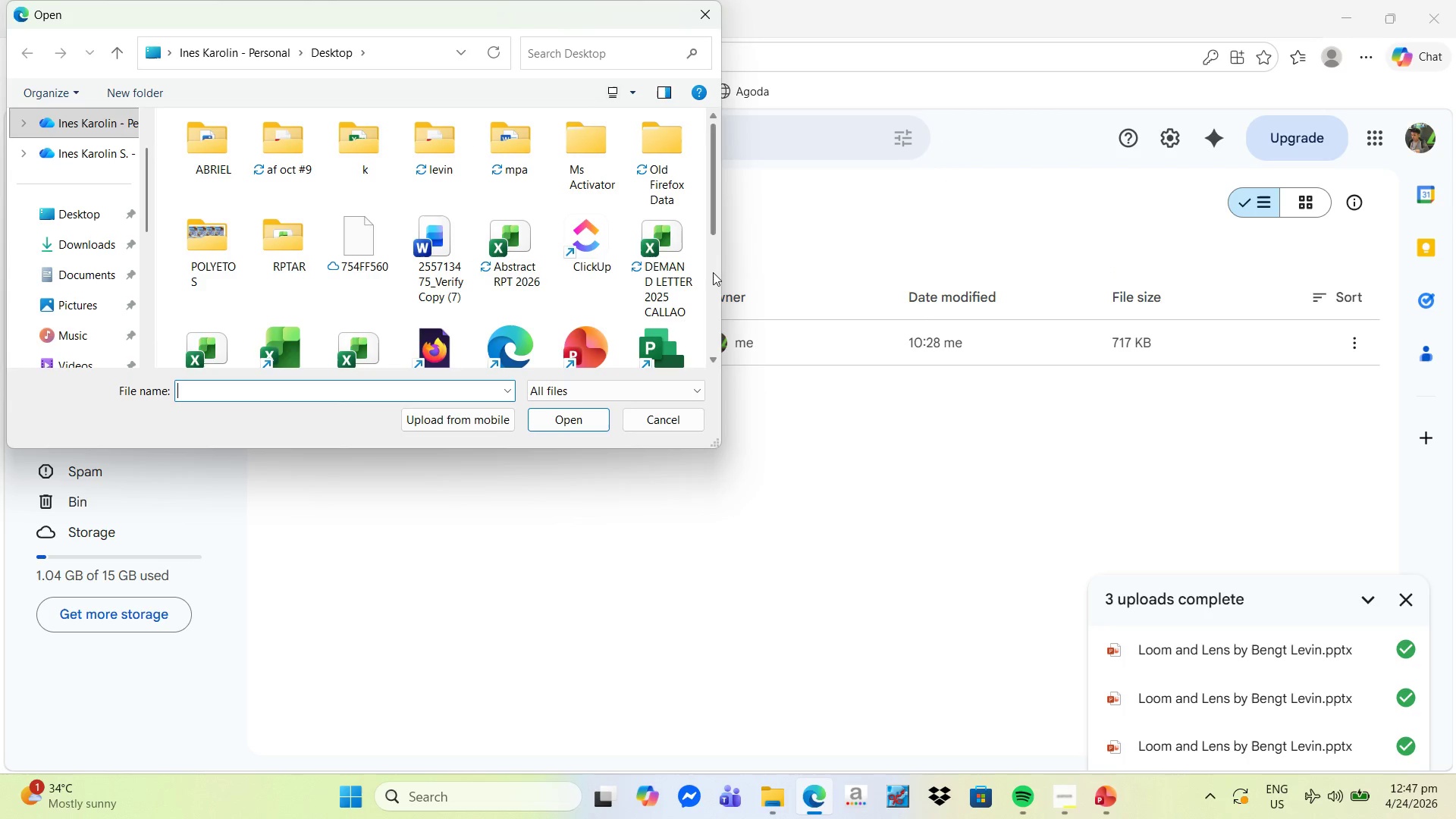 
scroll: coordinate [391, 255], scroll_direction: none, amount: 0.0
 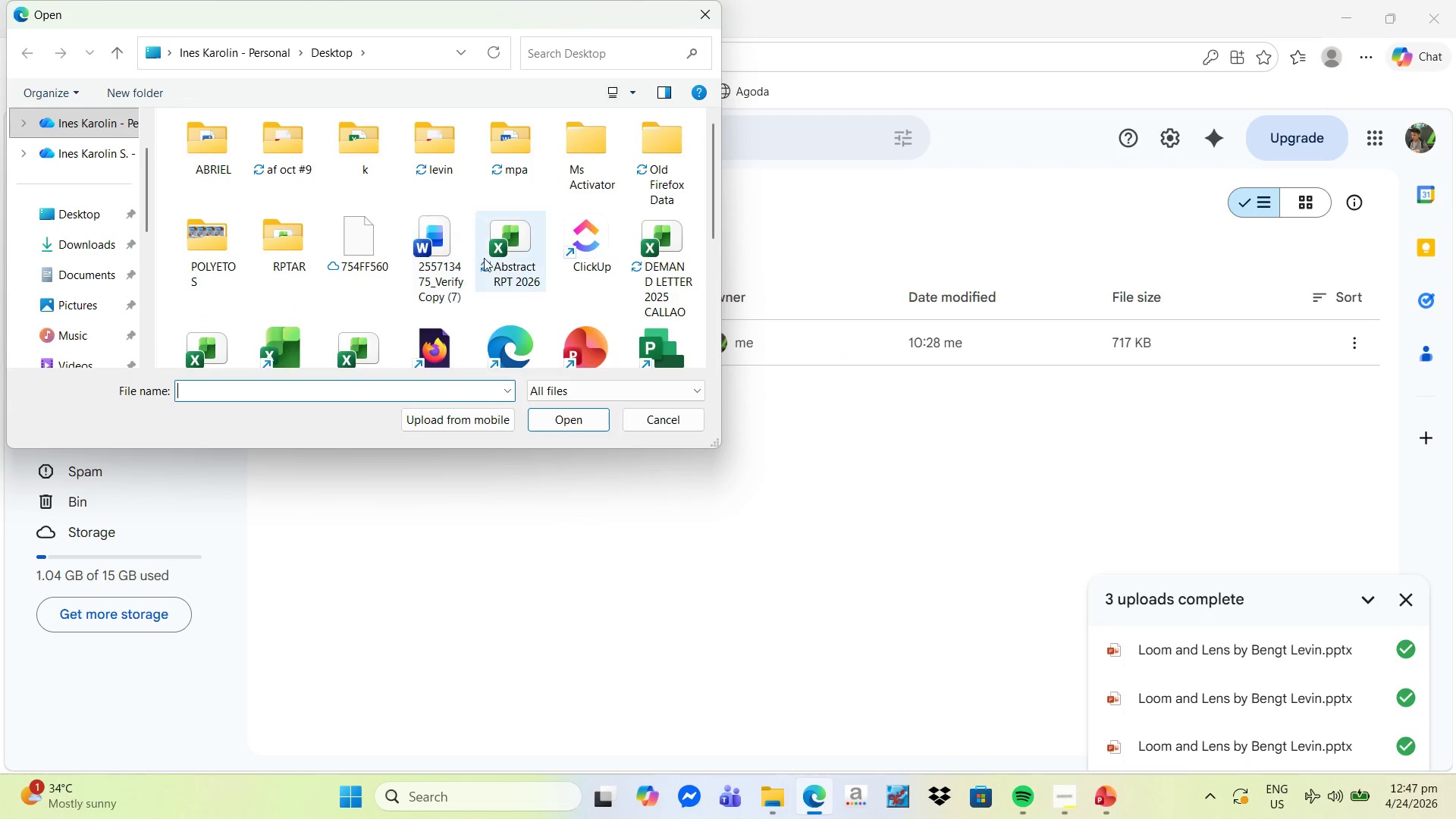 
scroll: coordinate [480, 258], scroll_direction: up, amount: 3.0
 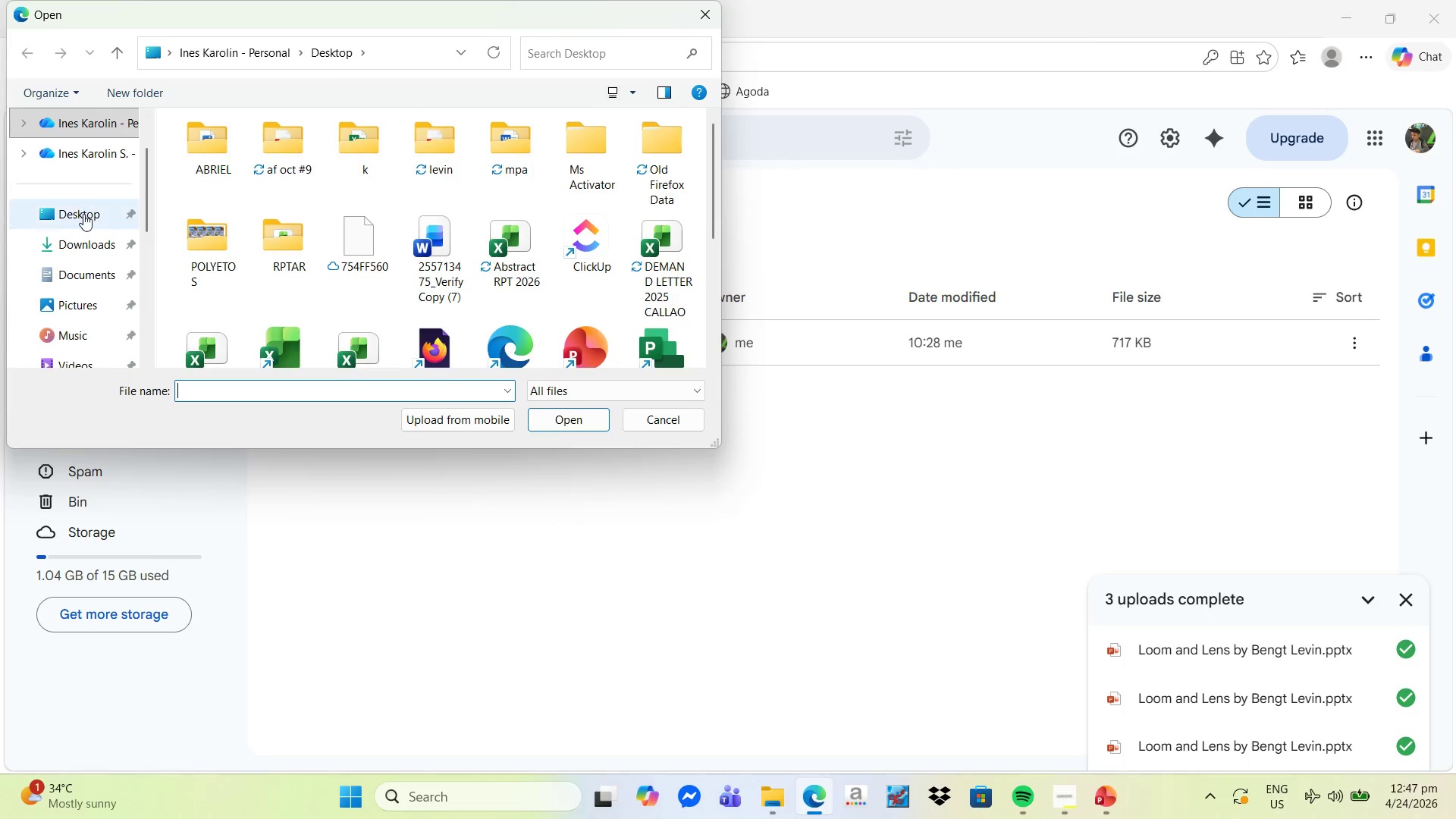 
left_click([83, 215])
 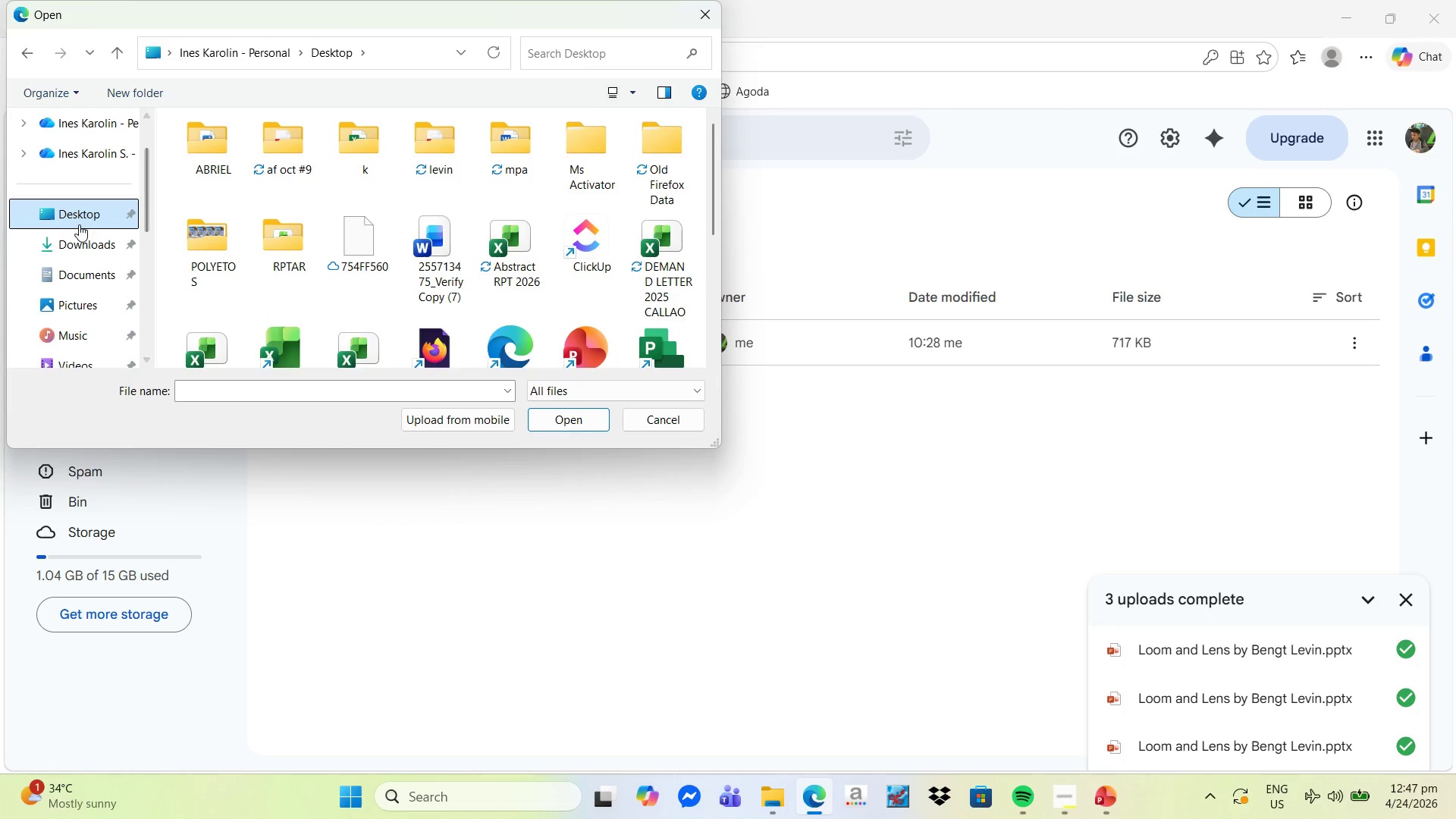 
double_click([84, 219])
 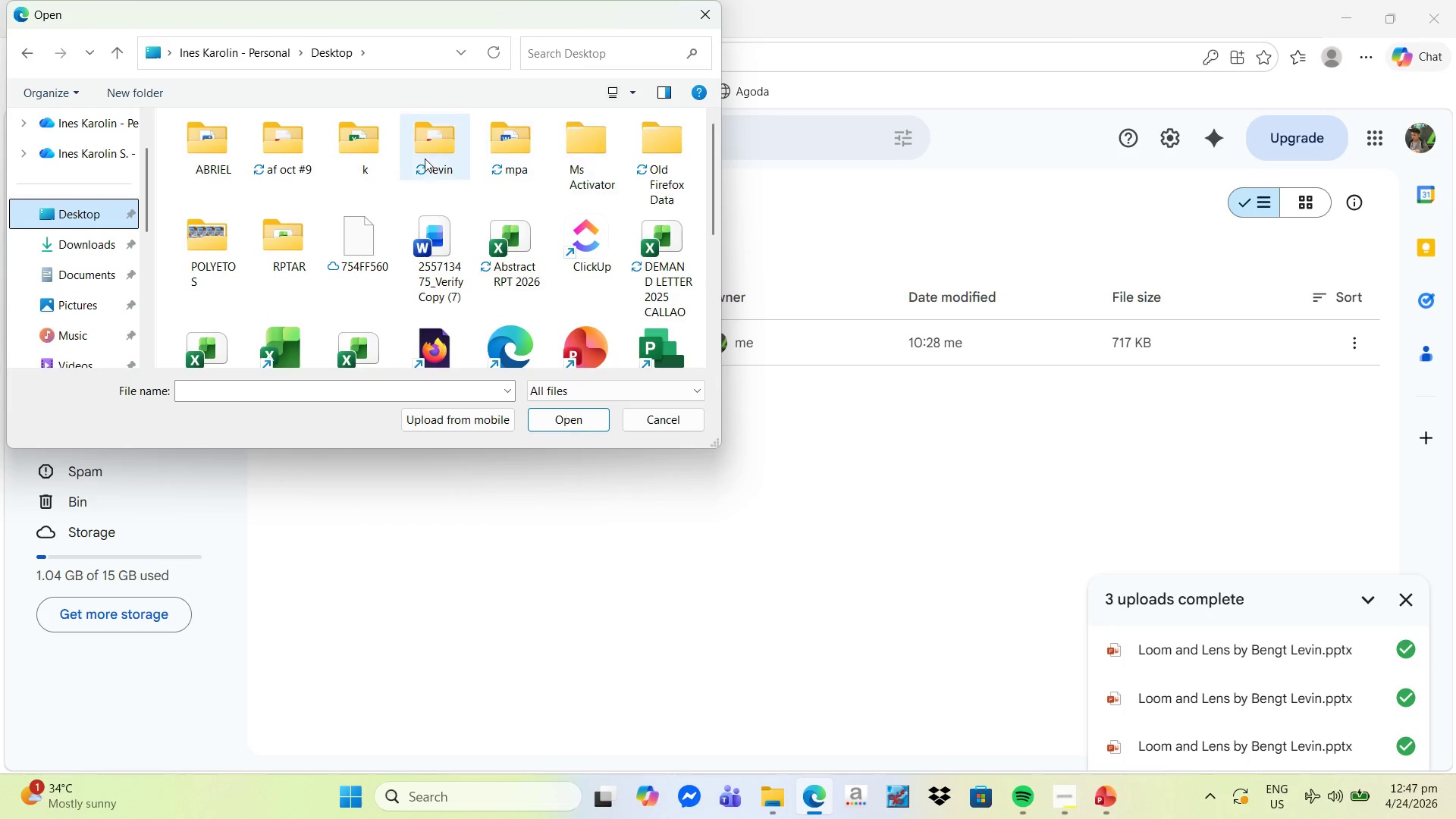 
double_click([425, 156])
 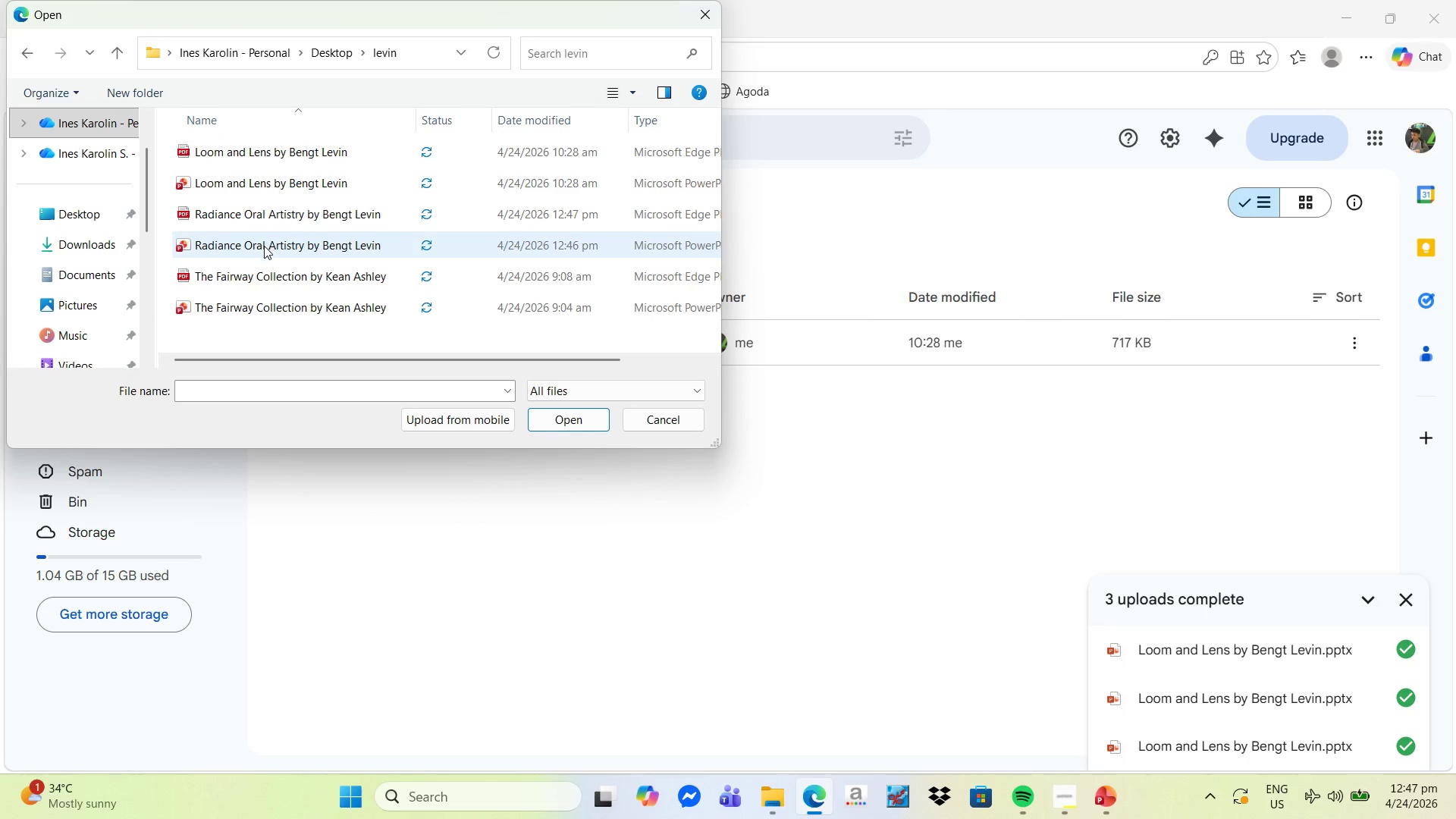 
left_click([263, 246])
 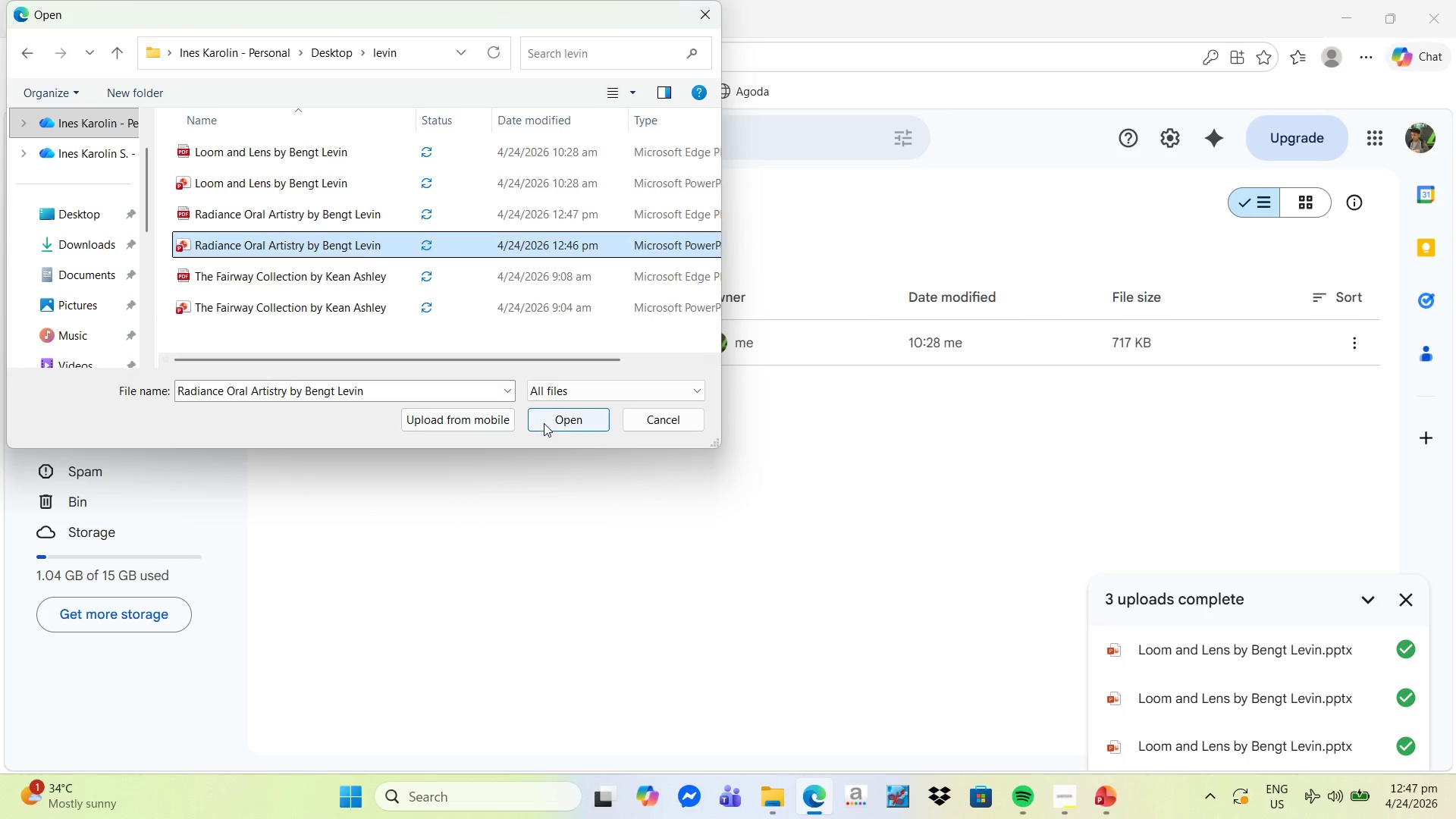 
left_click([544, 423])
 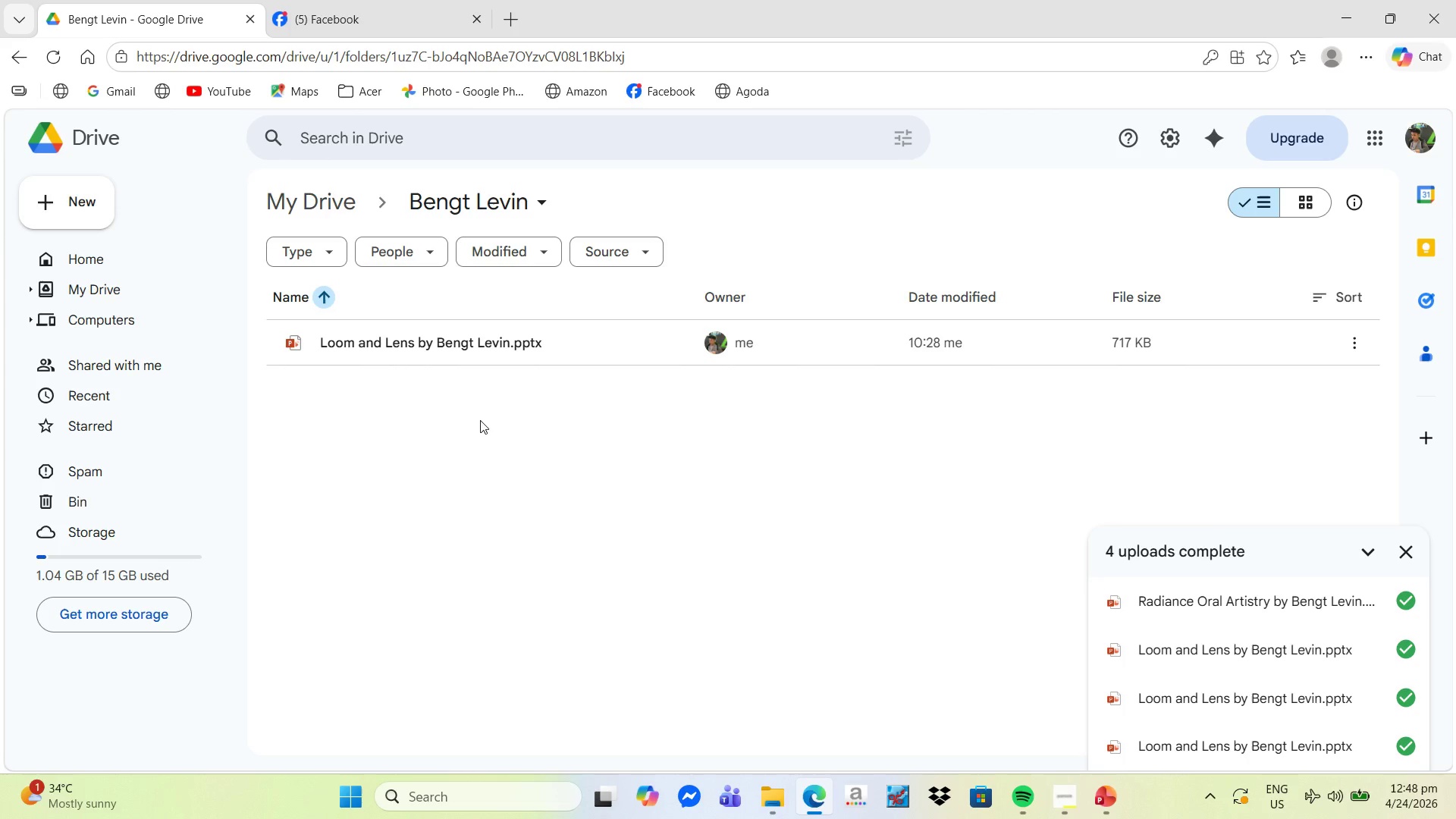 
wait(5.72)
 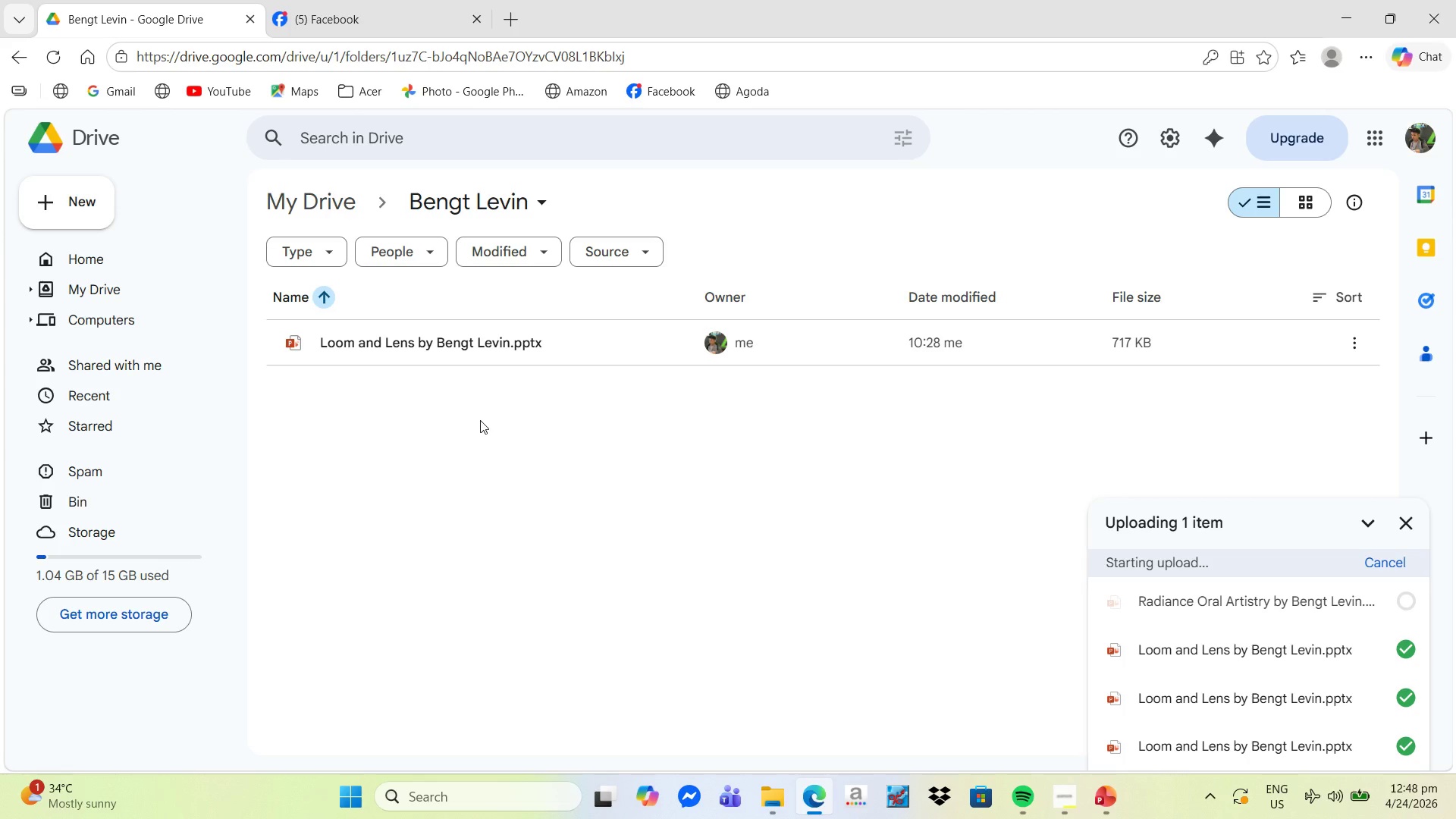 
left_click([480, 406])
 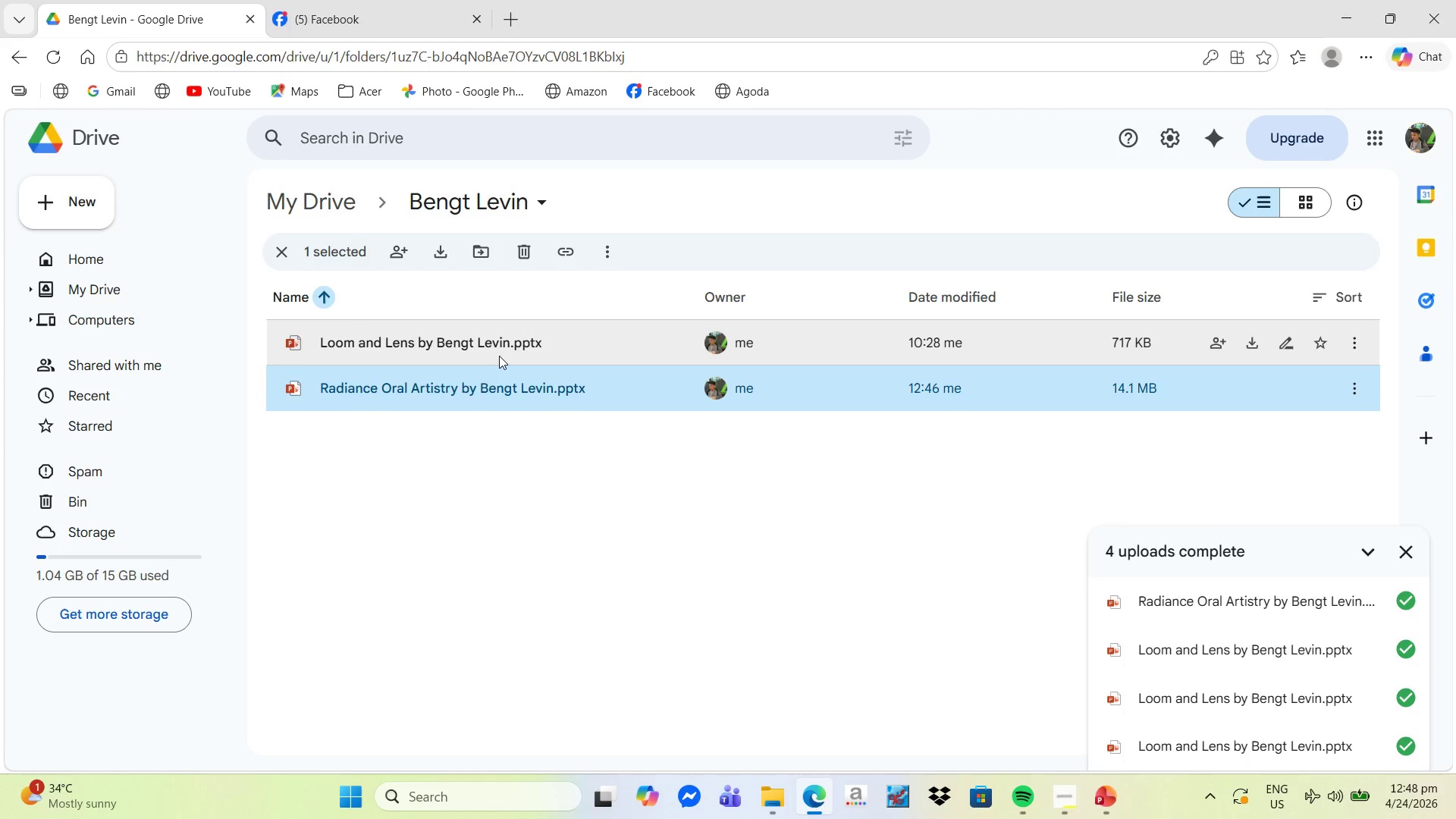 
left_click([510, 343])
 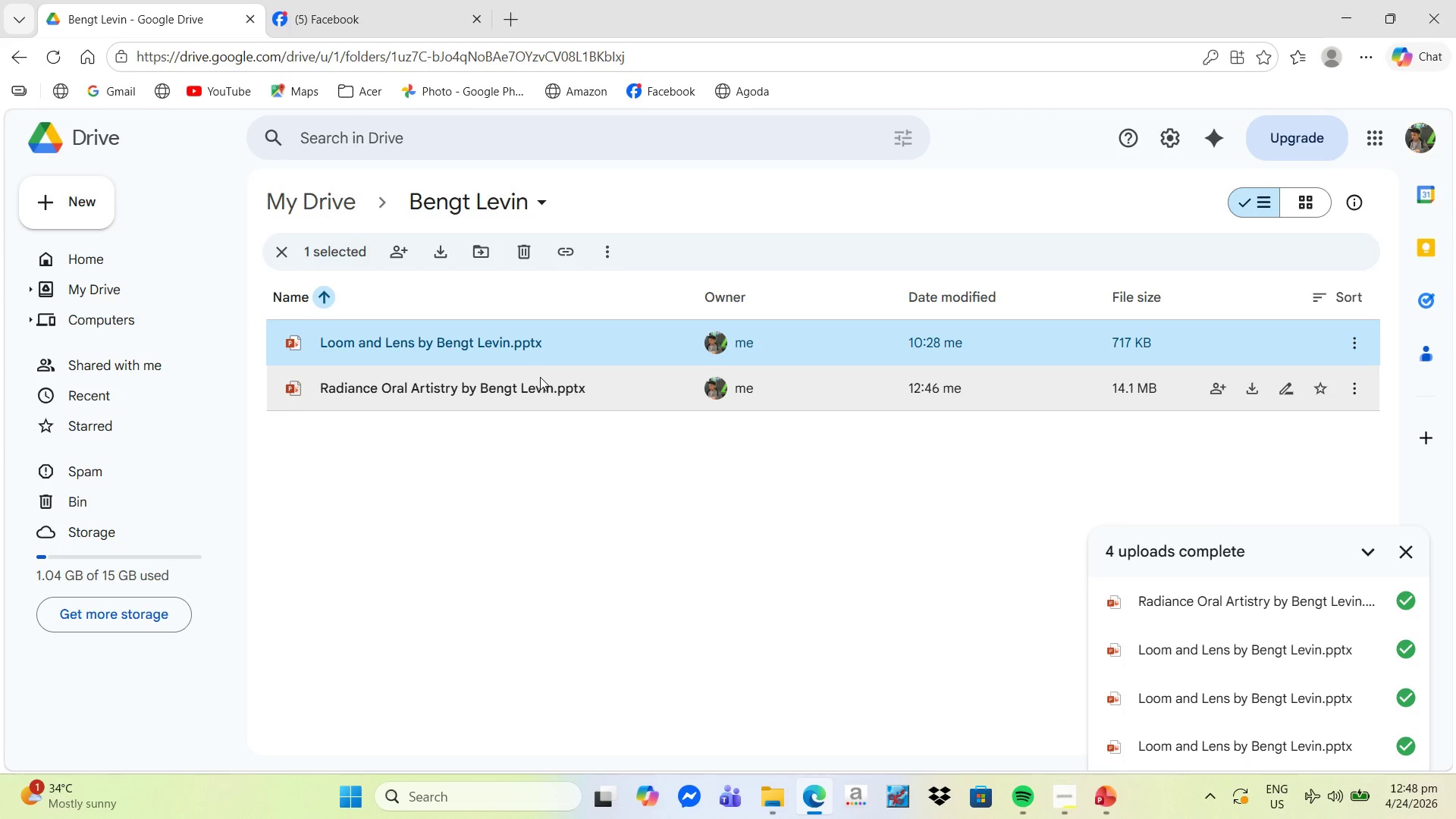 
left_click([541, 378])
 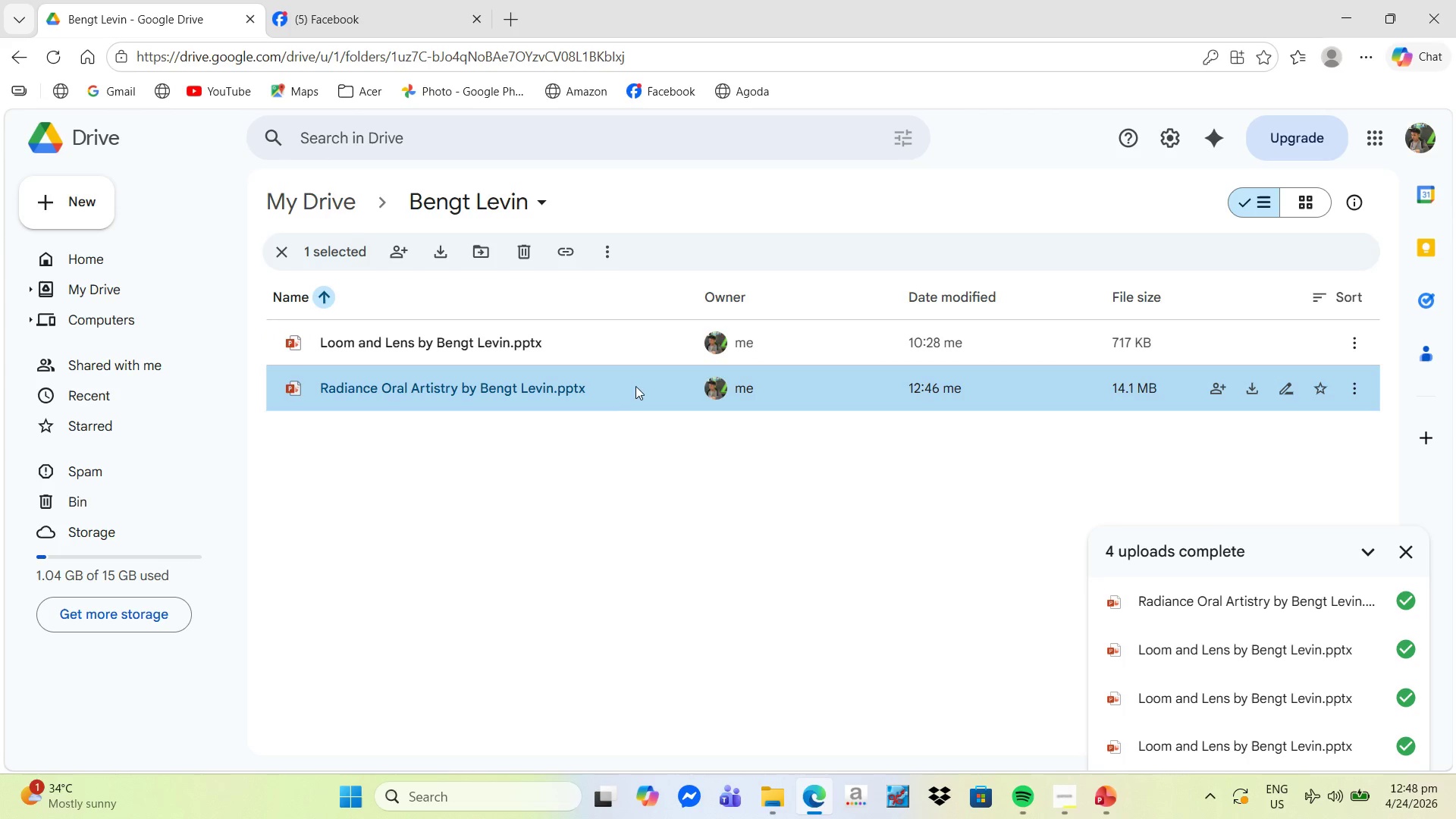 
double_click([627, 384])
 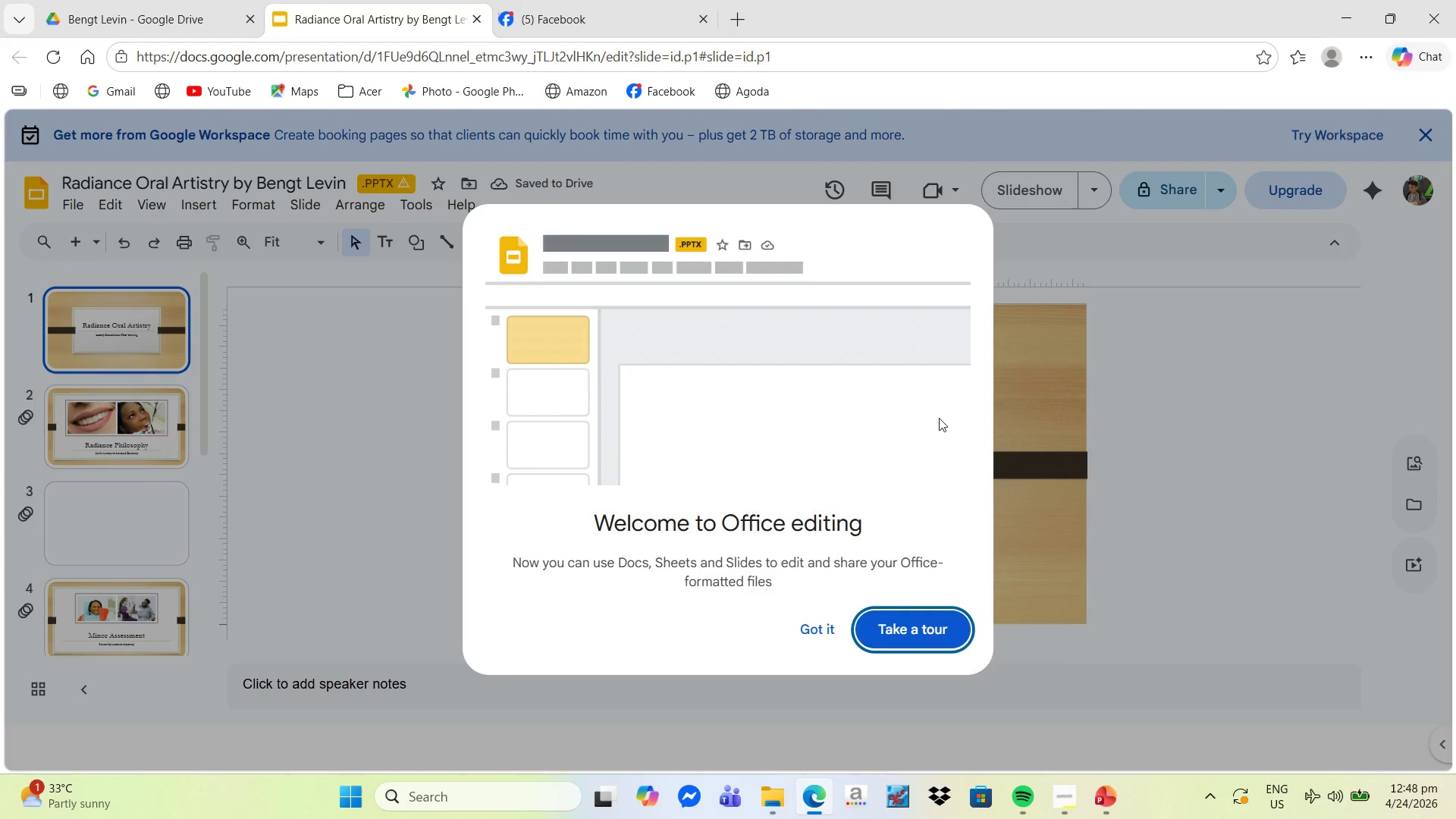 
wait(22.84)
 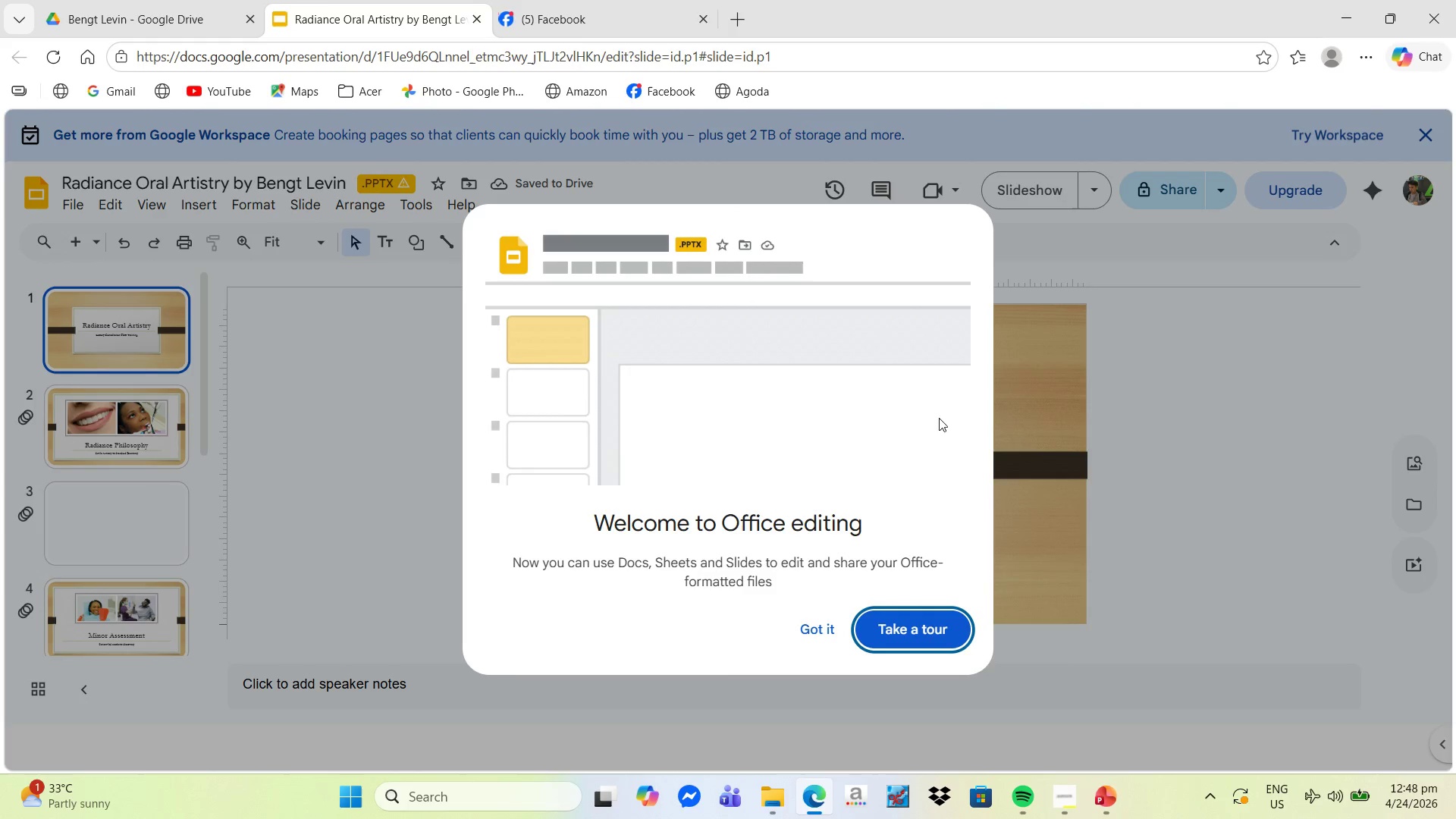 
left_click([810, 633])
 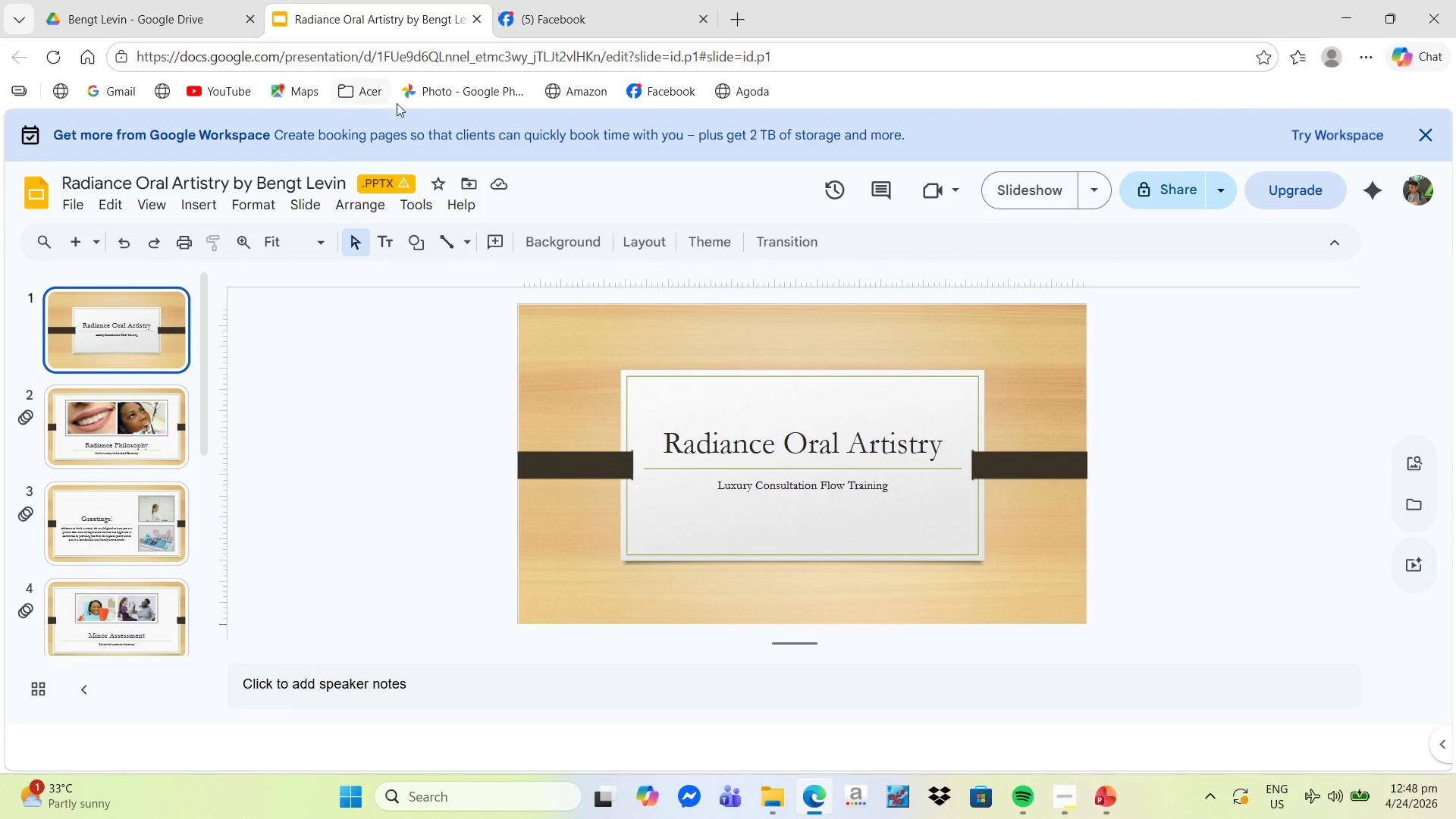 
left_click([141, 0])
 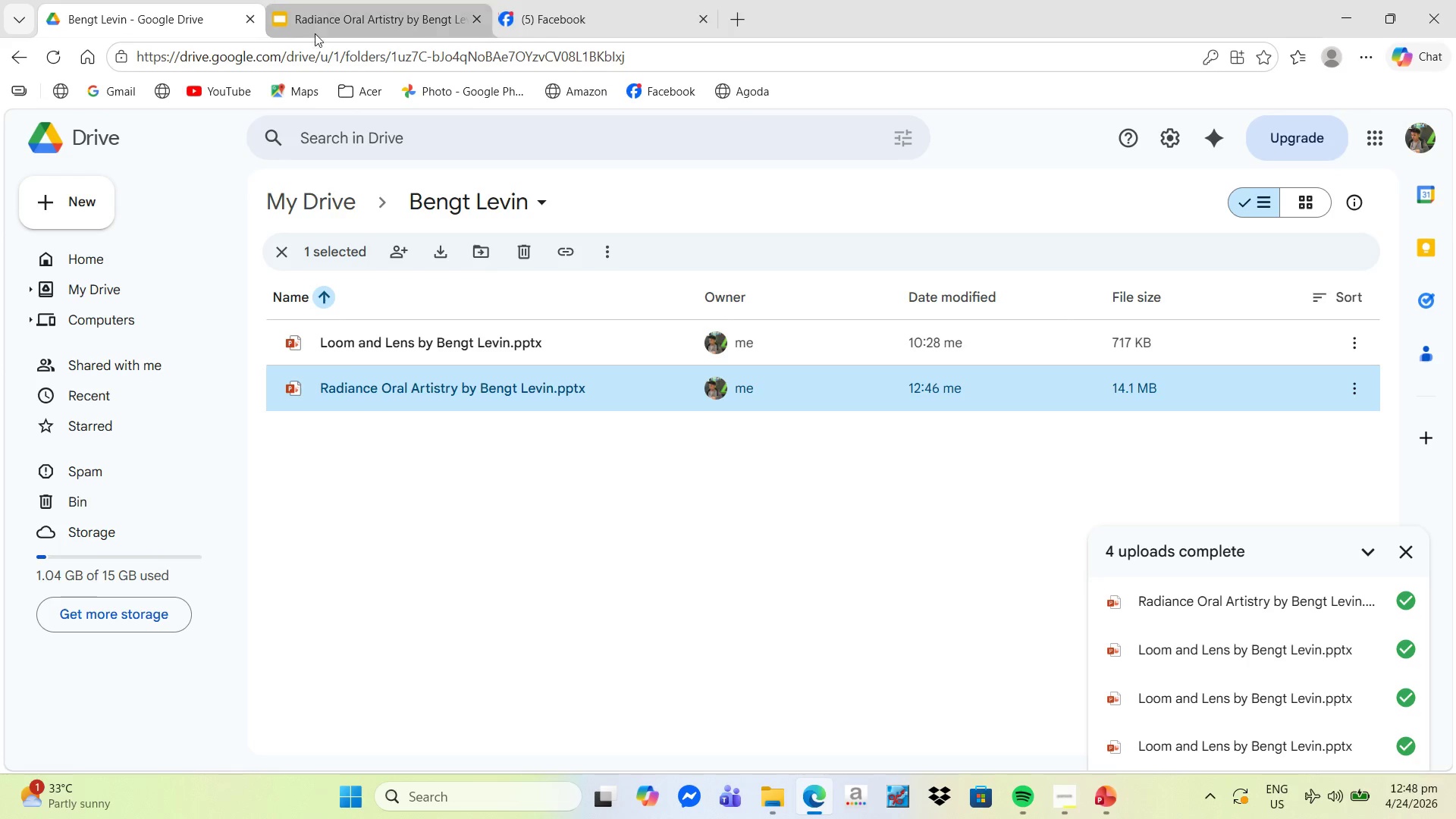 
left_click_drag(start_coordinate=[368, 39], to_coordinate=[372, 37])
 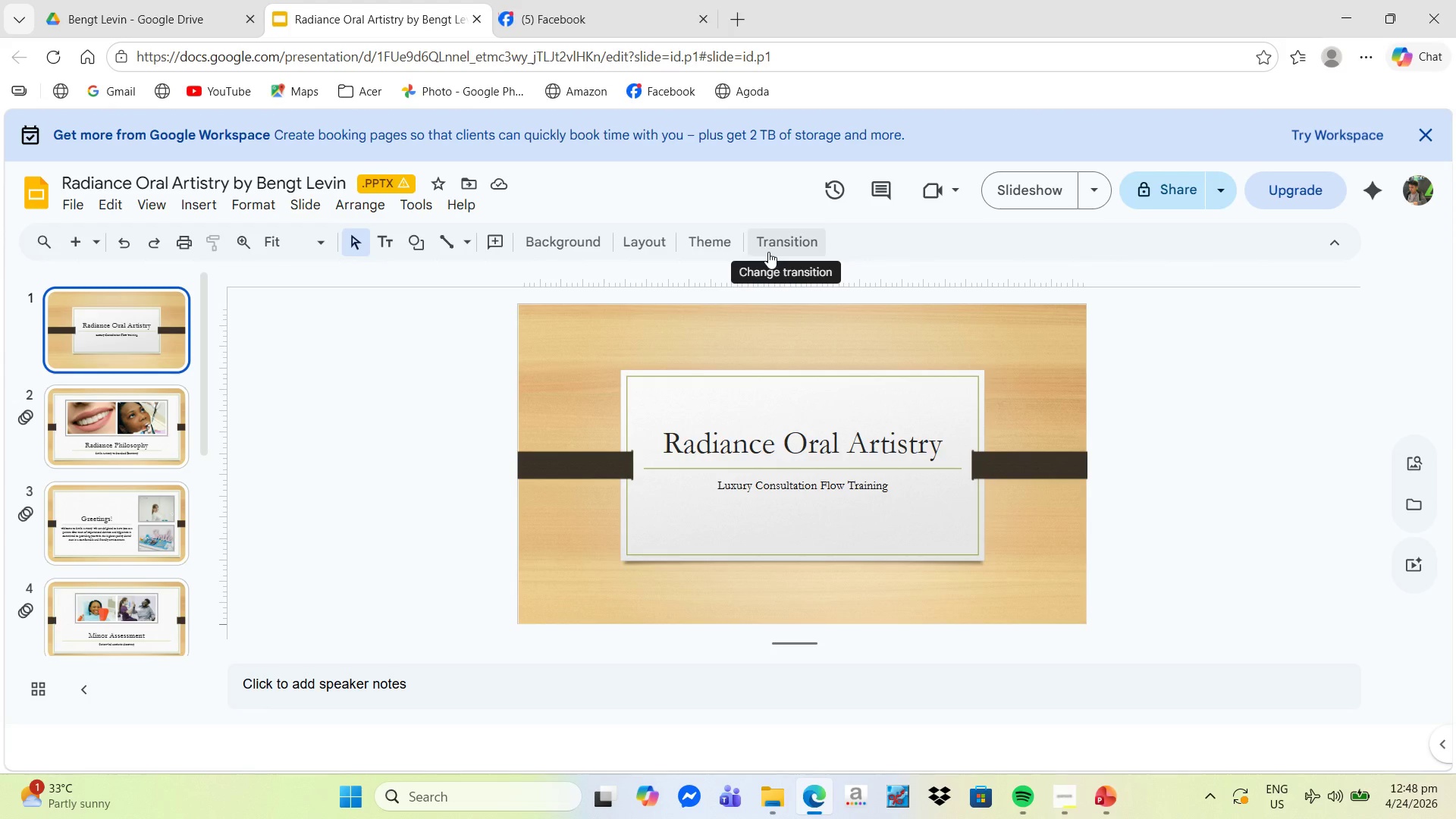 
scroll: coordinate [786, 335], scroll_direction: down, amount: 2.0
 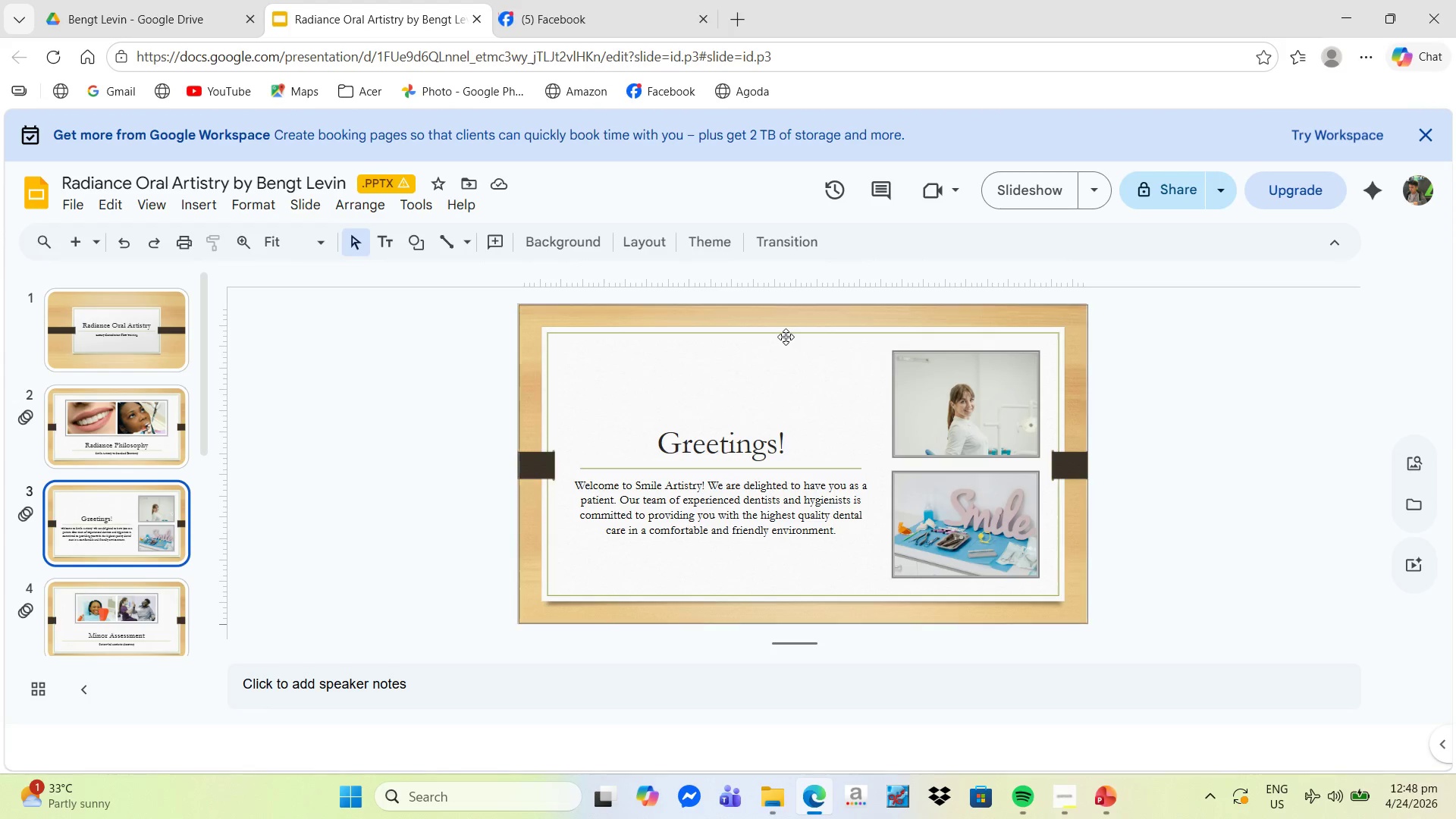 
key(Alt+Tab)
 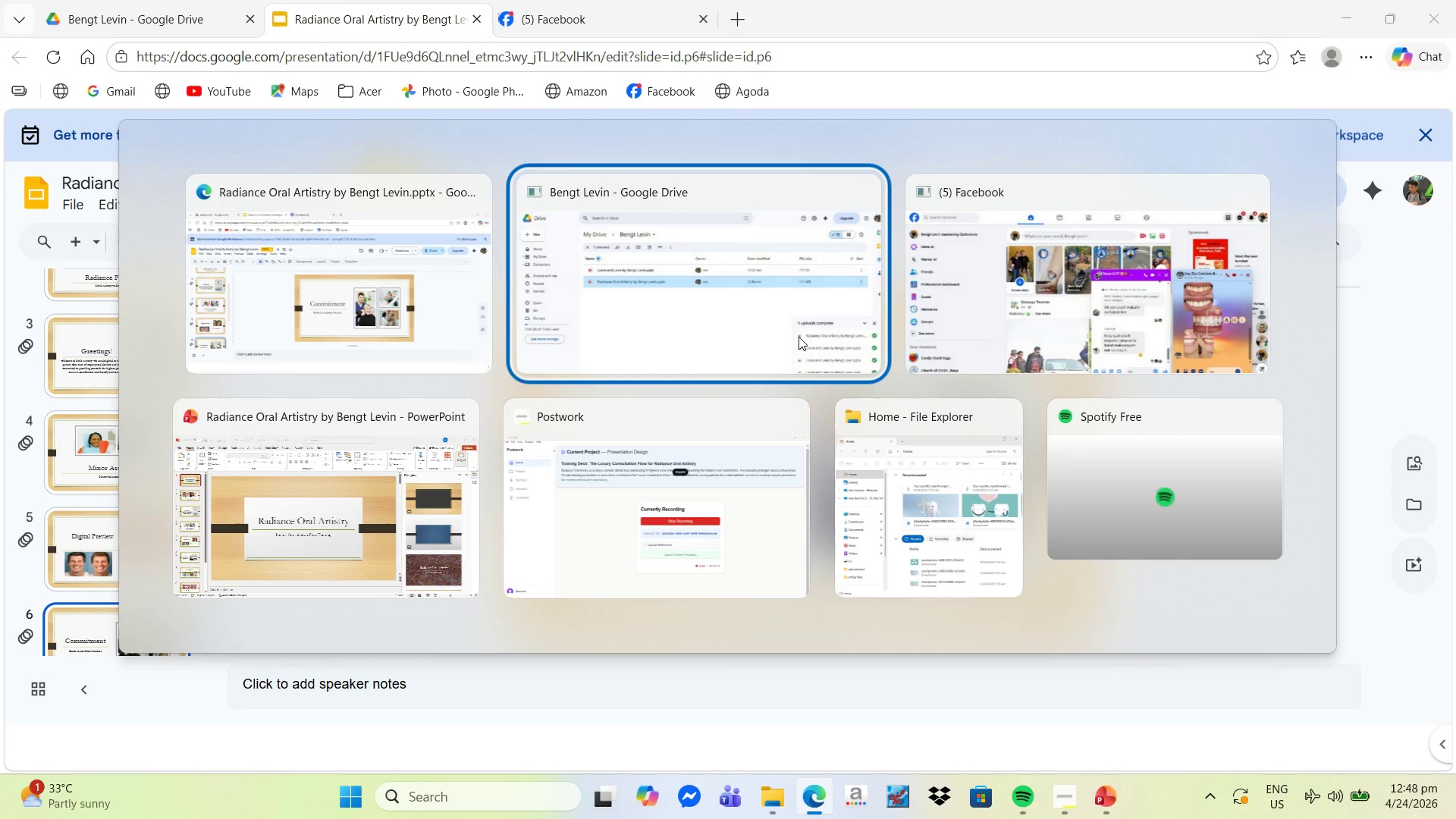 
scroll: coordinate [799, 337], scroll_direction: down, amount: 7.0
 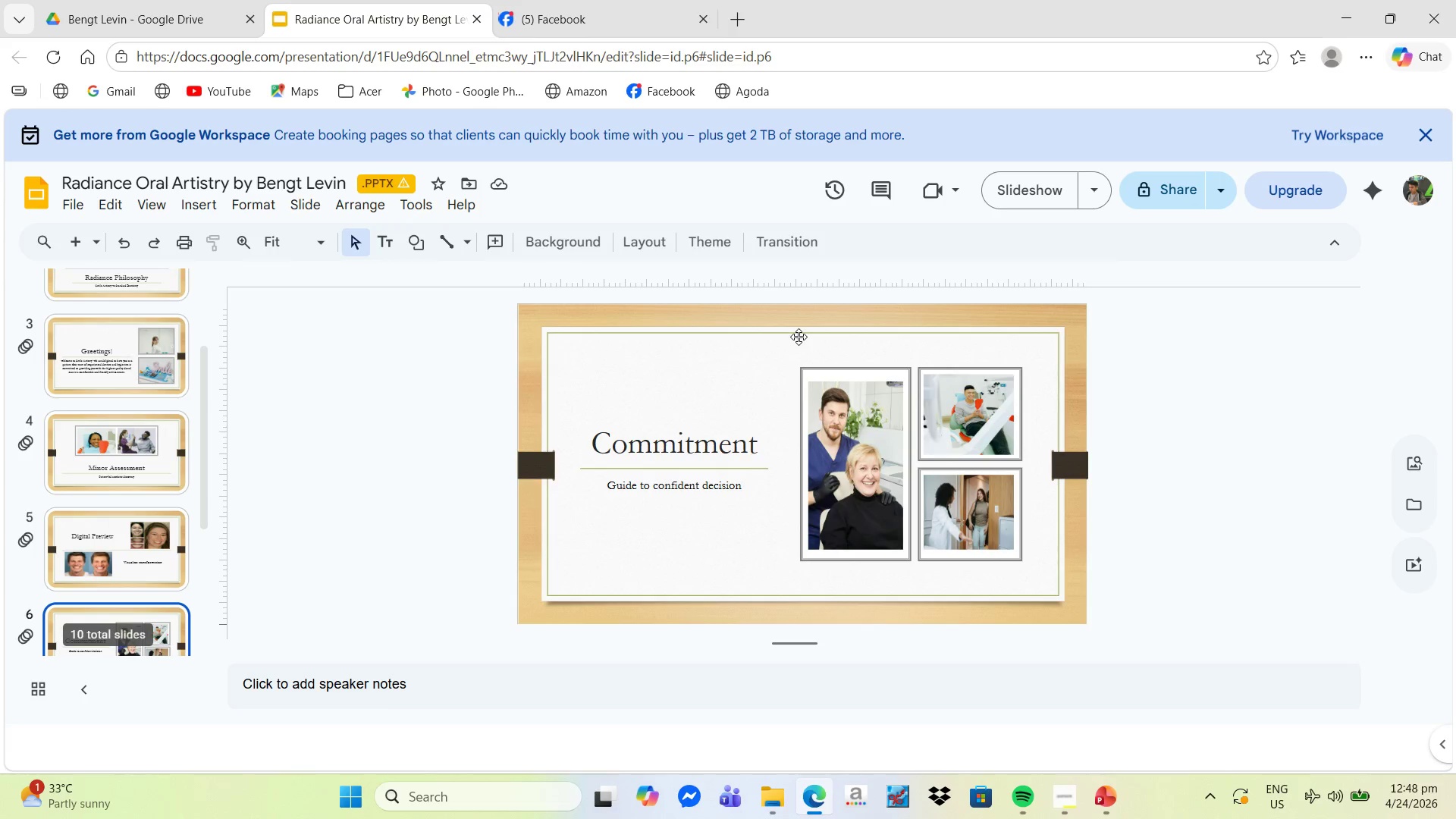 
key(Alt+Tab)
 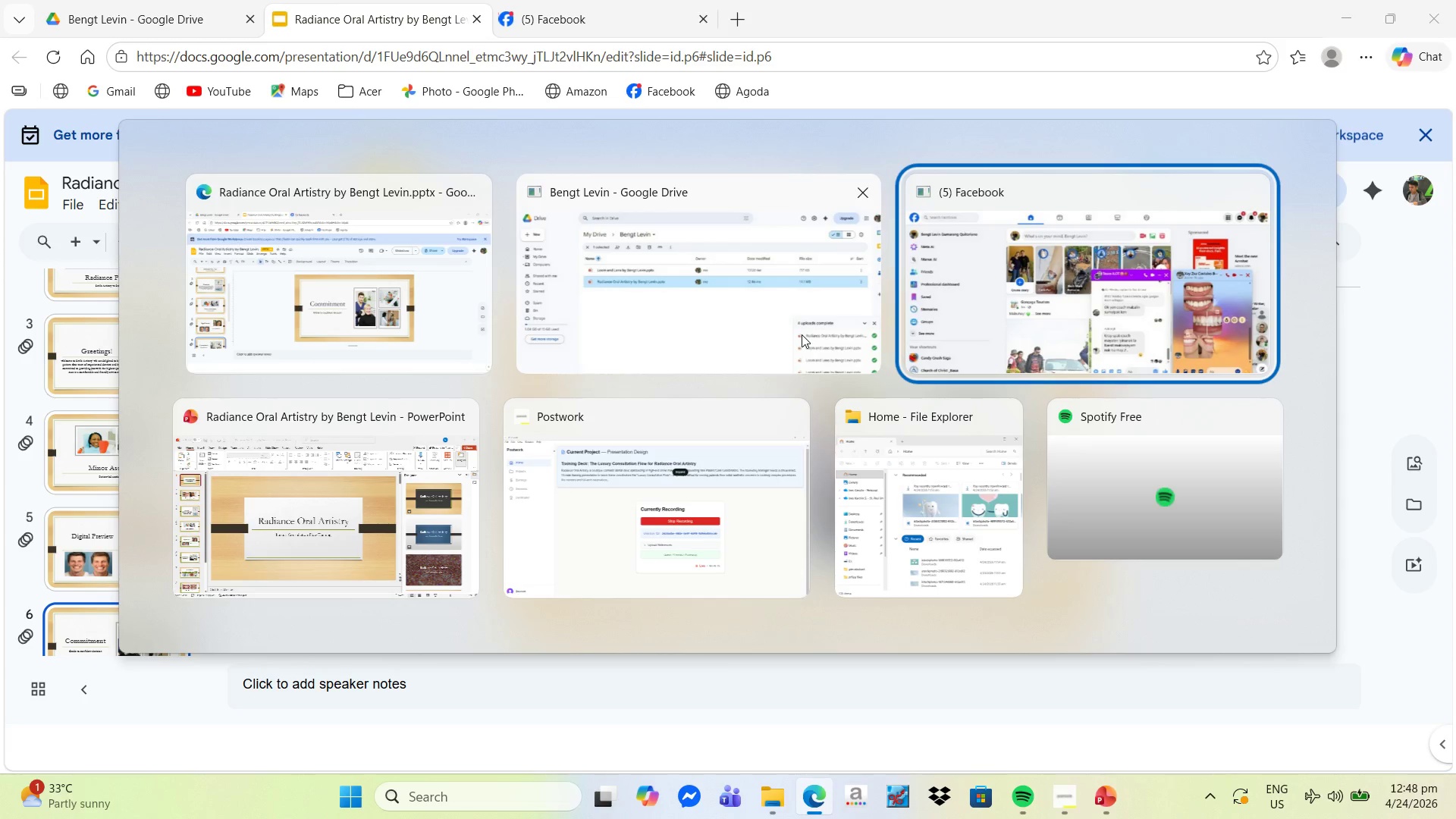 
key(Alt+Tab)
 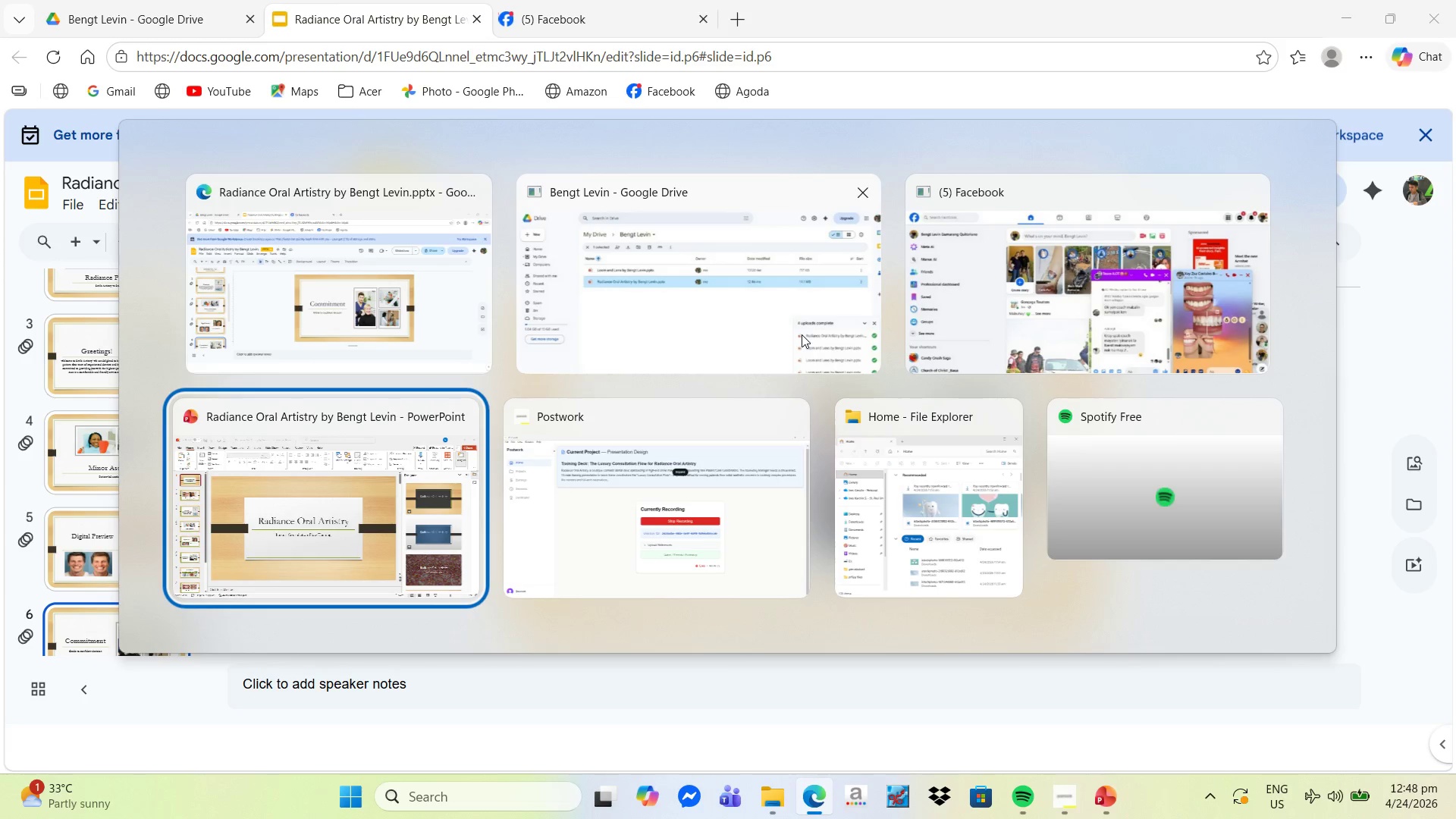 
key(Alt+Tab)
 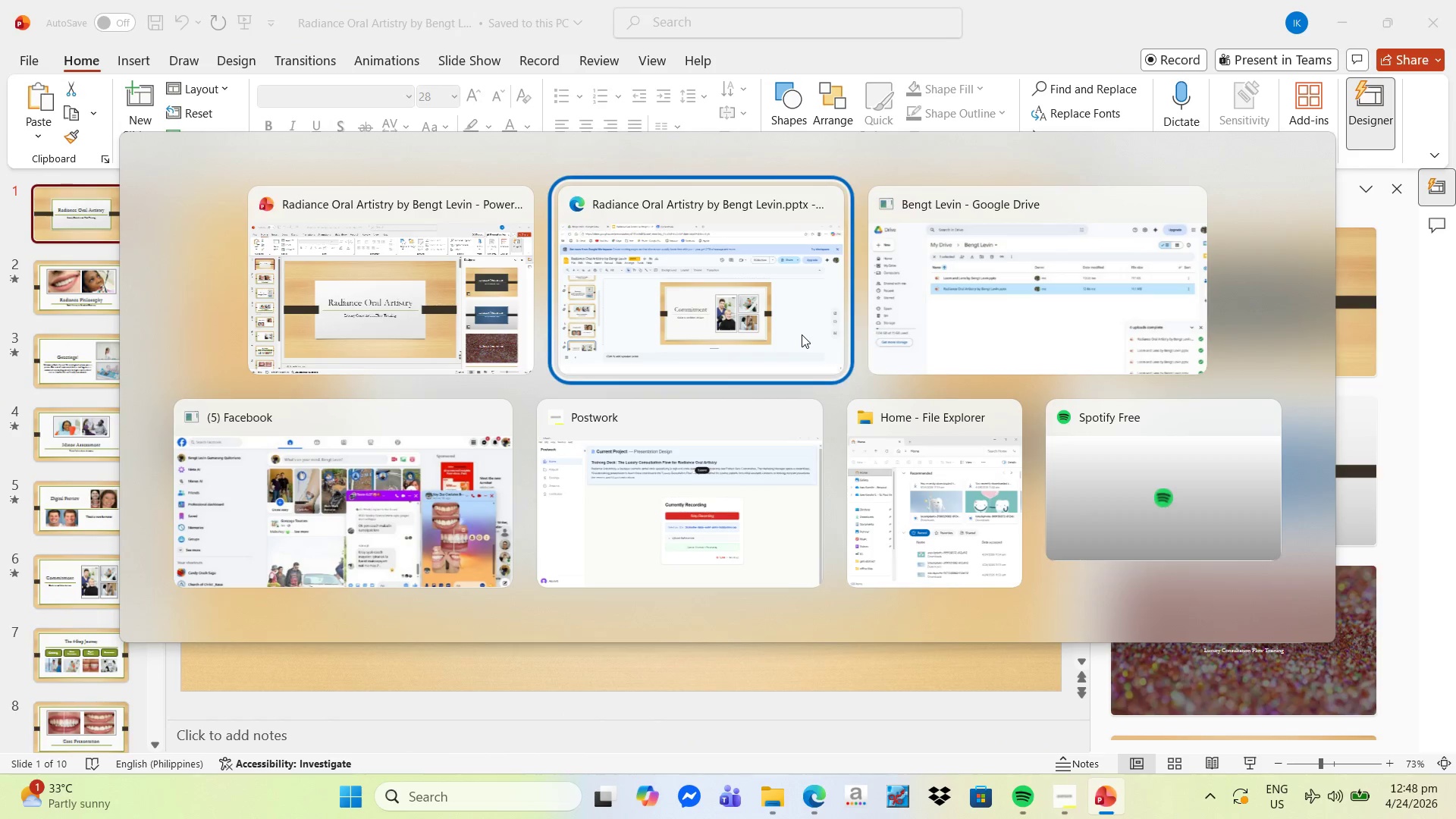 
key(Alt+Tab)
 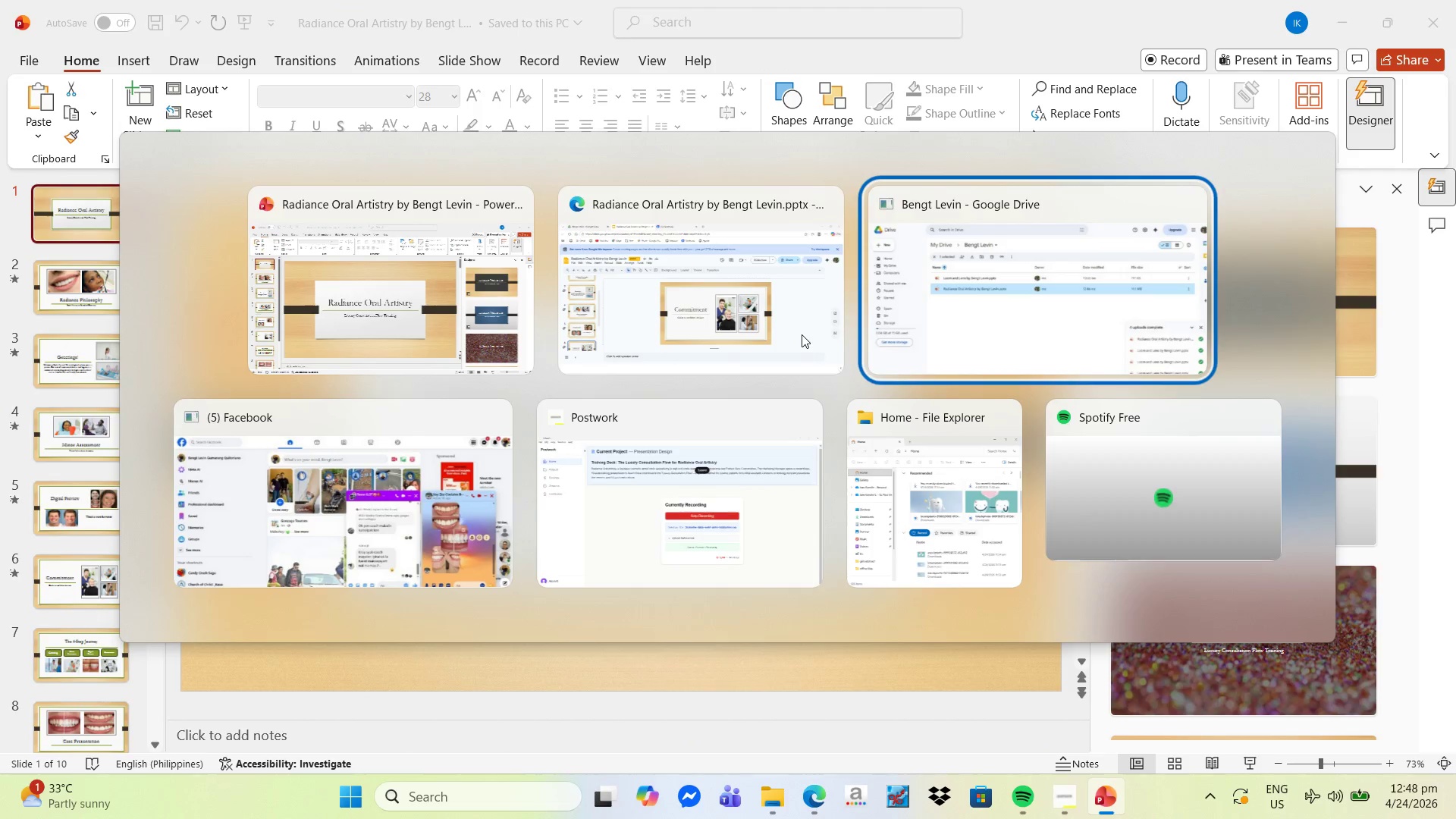 
key(Alt+Tab)
 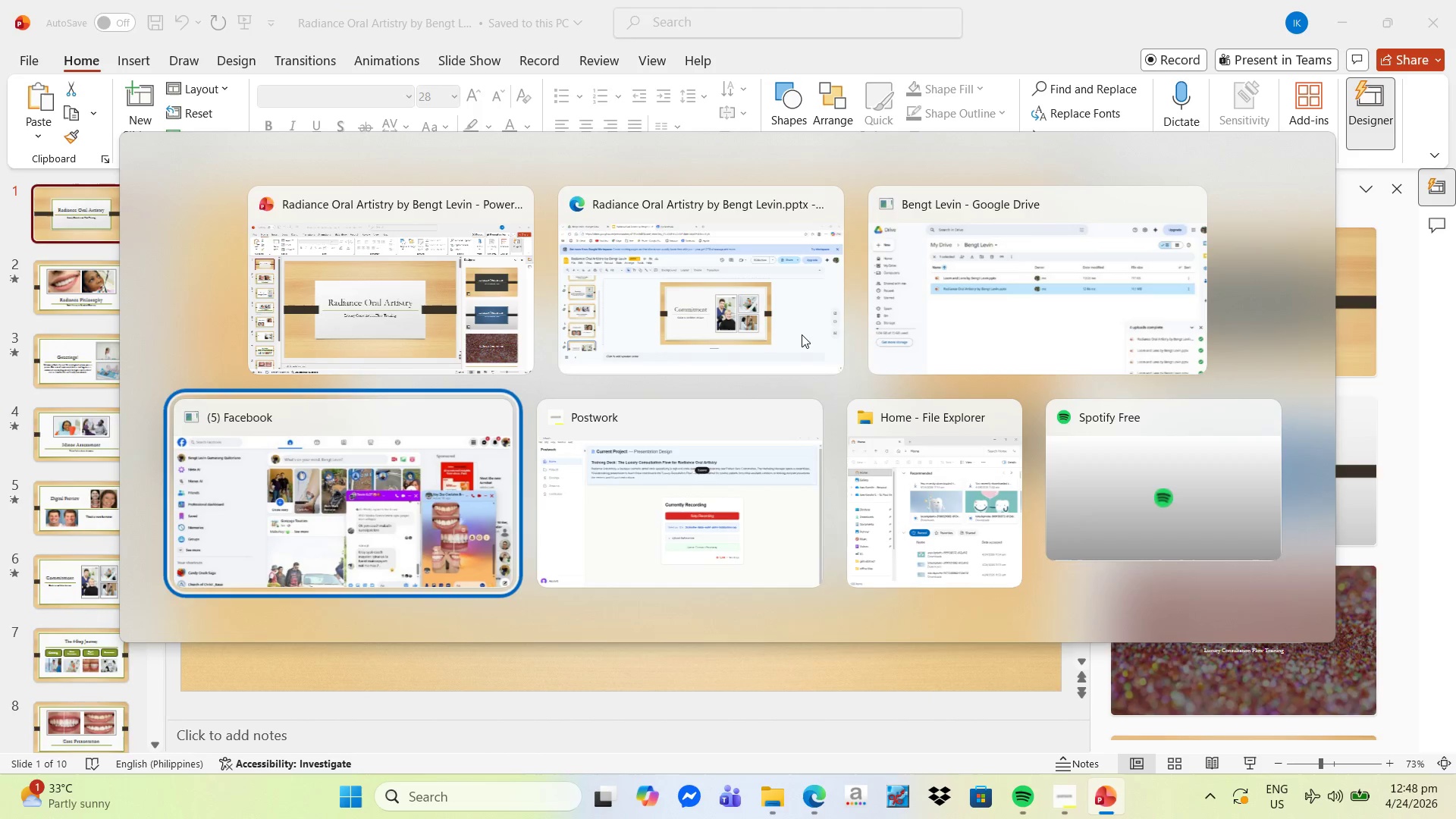 
key(Alt+Tab)